 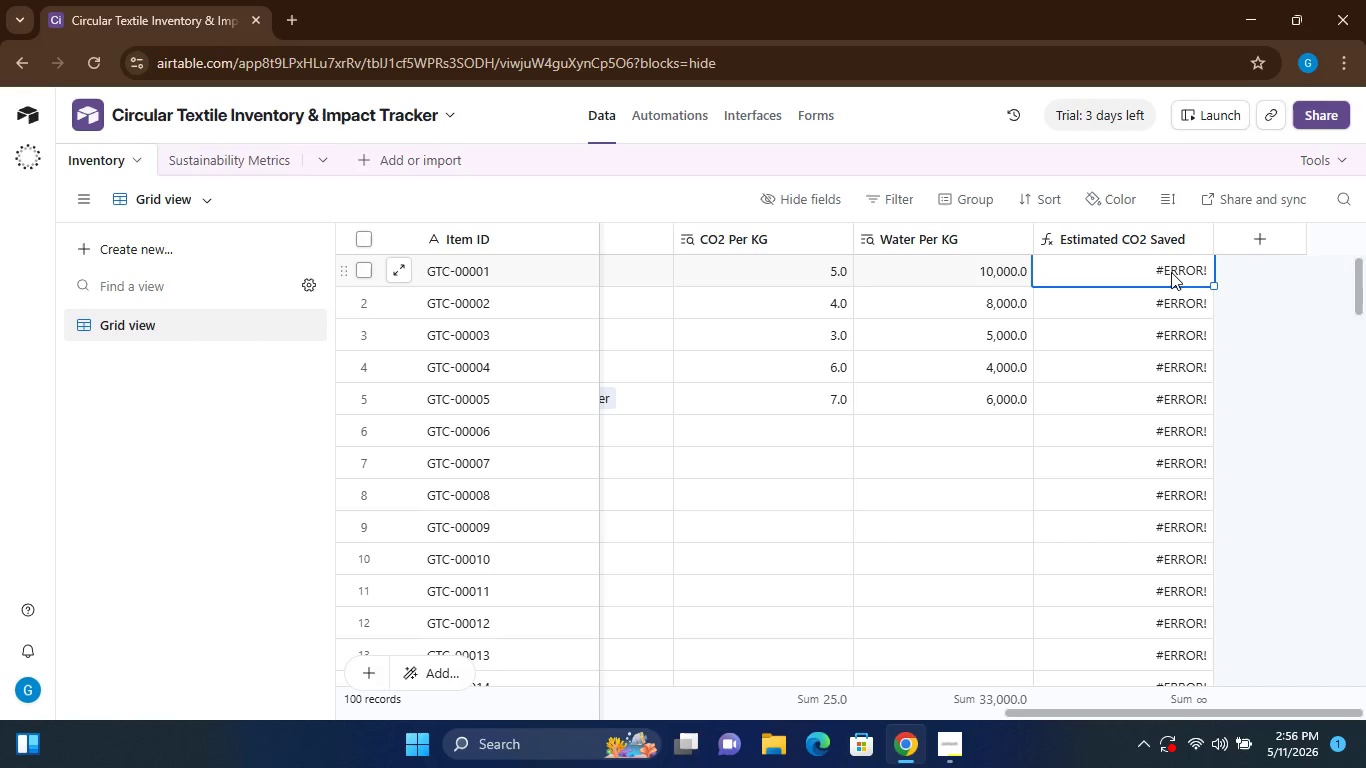 
left_click([1171, 272])
 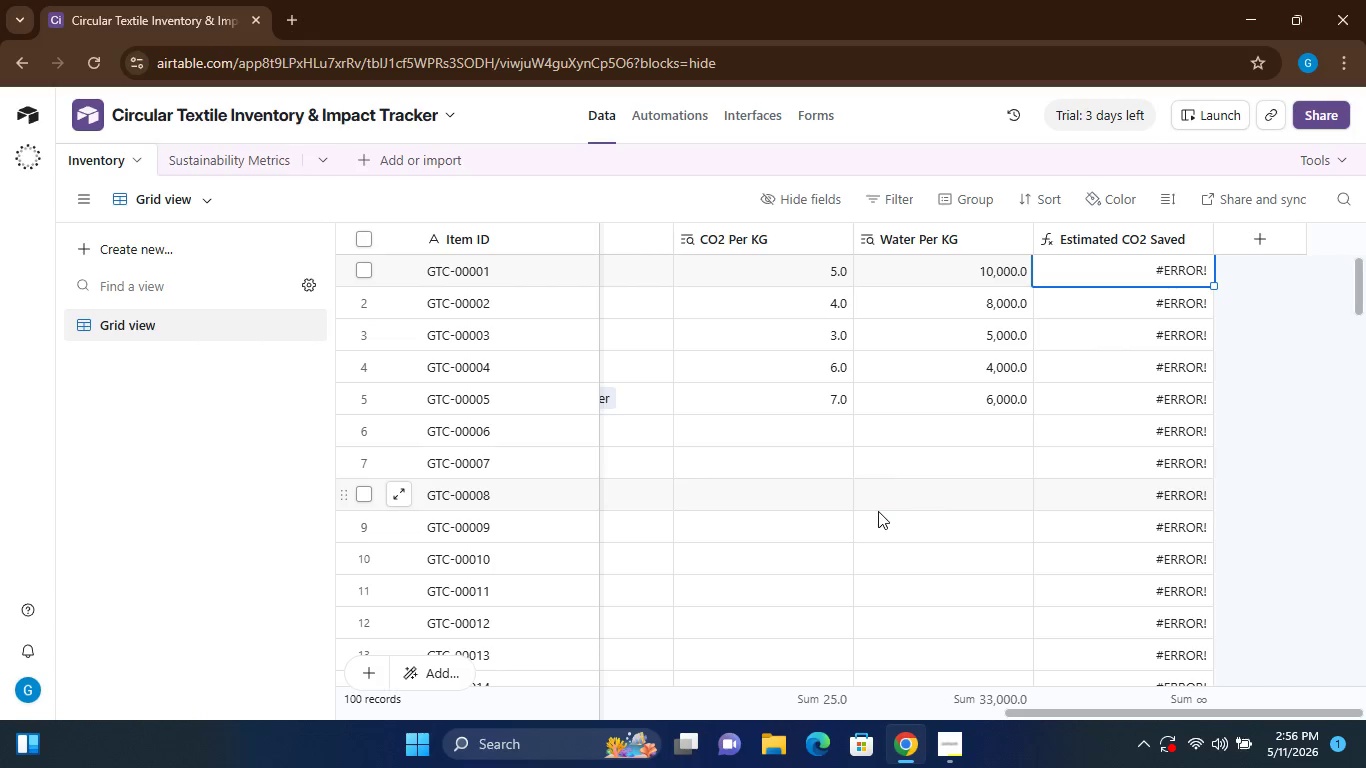 
wait(30.58)
 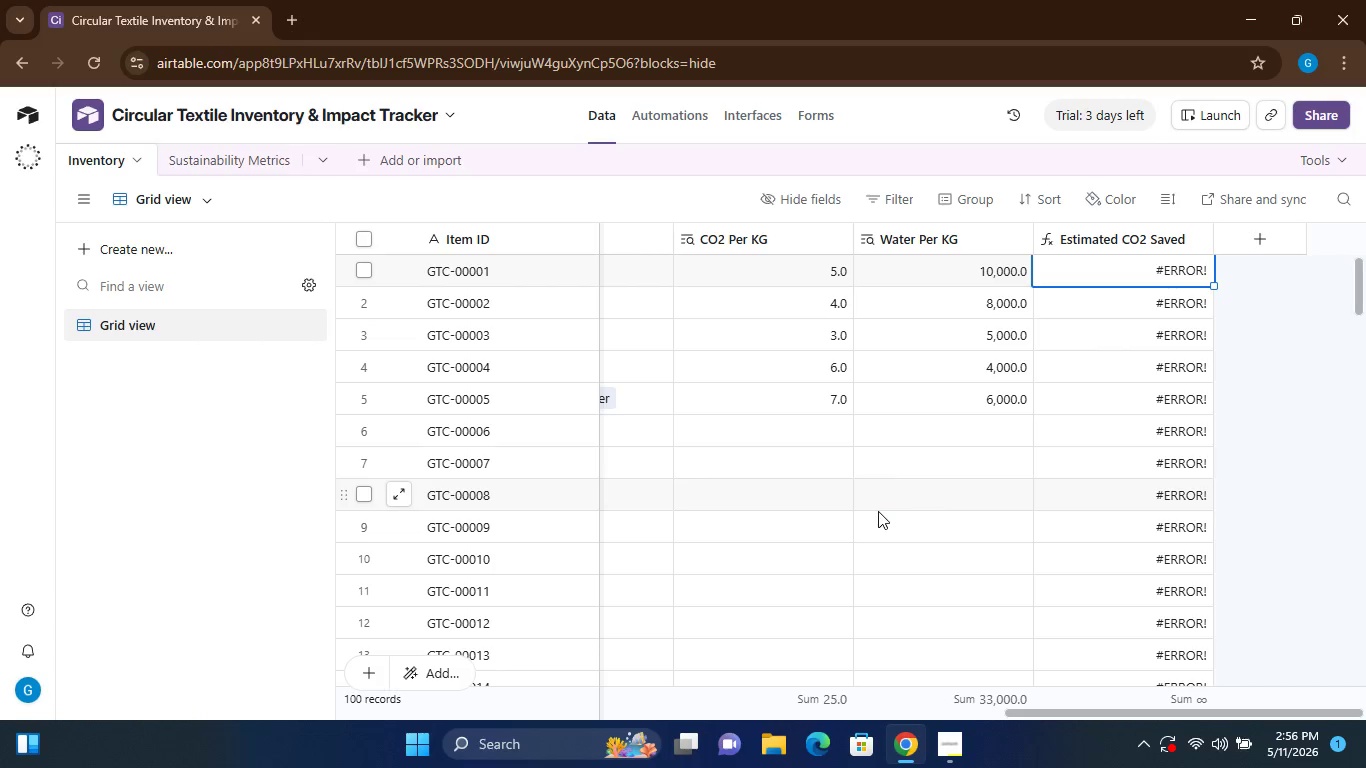 
left_click([723, 530])
 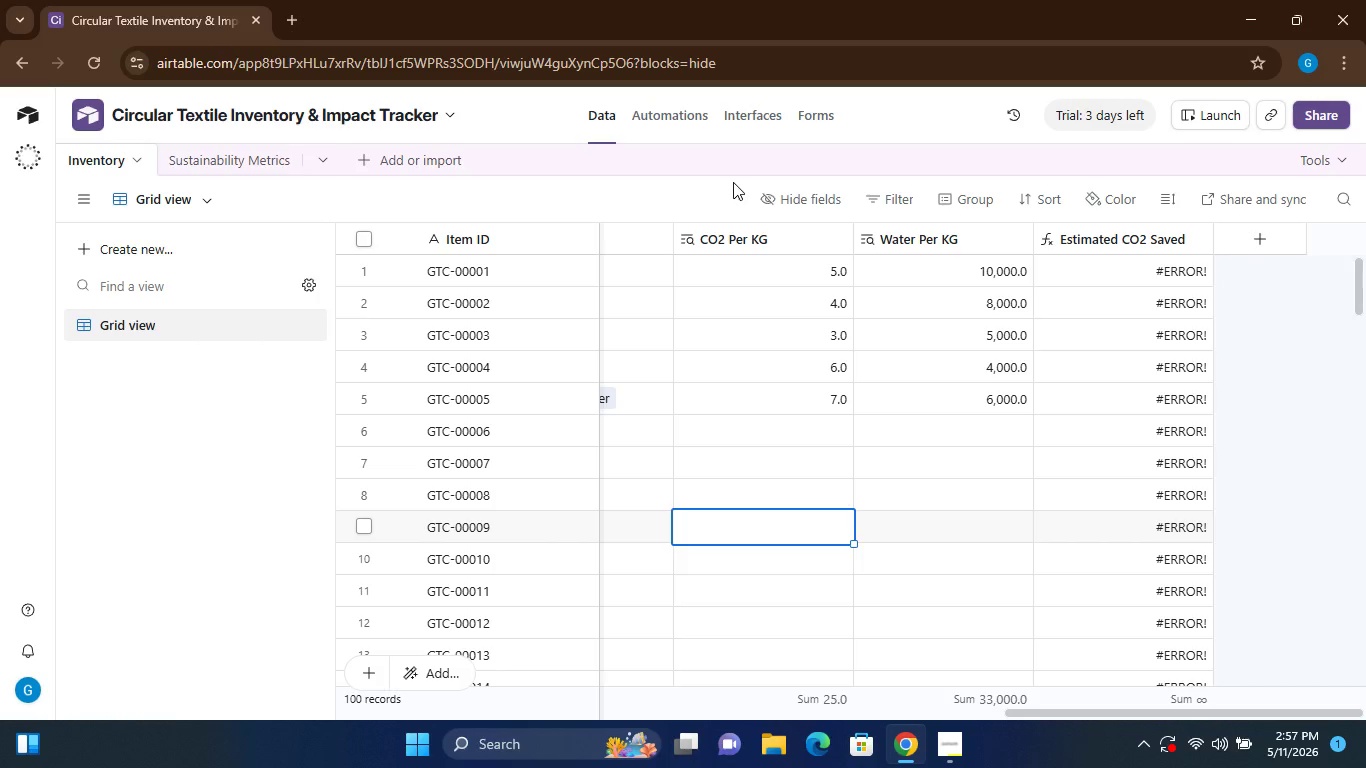 
wait(57.95)
 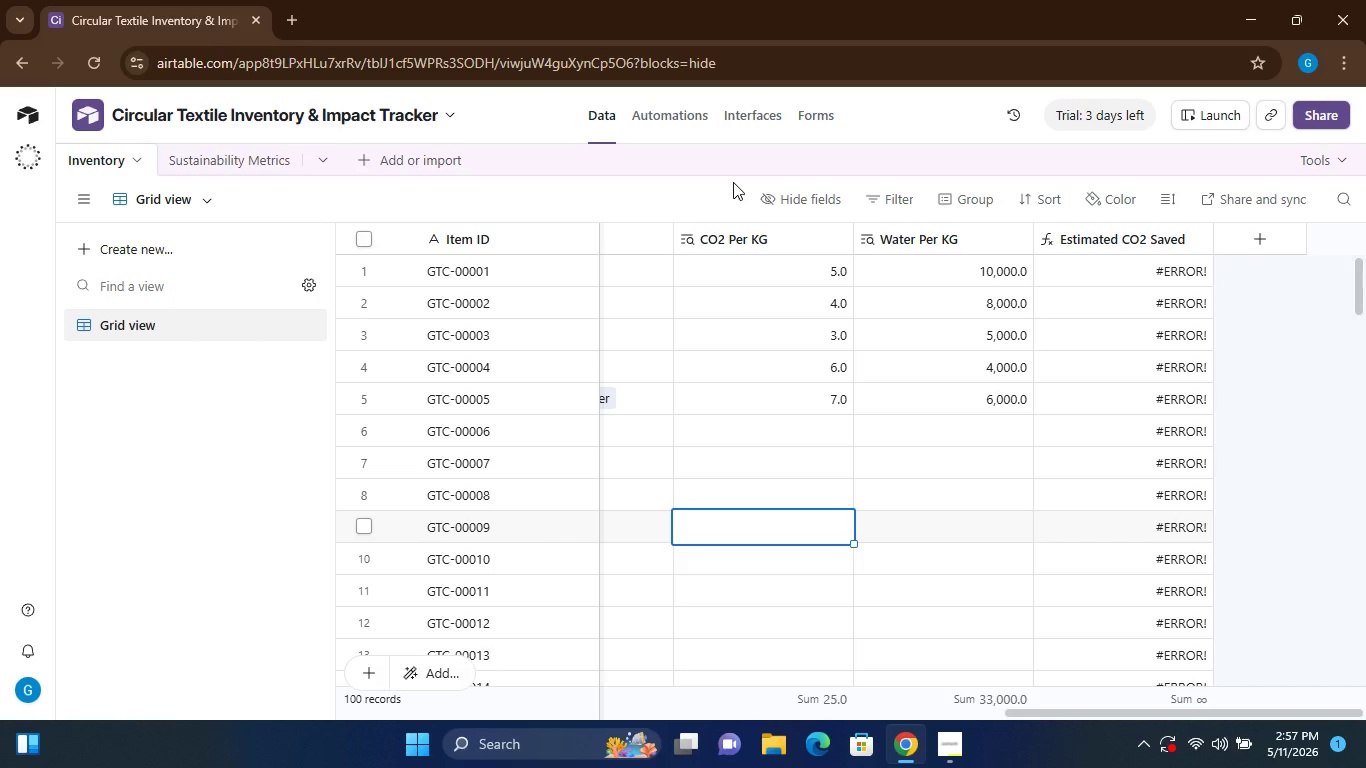 
left_click([734, 182])
 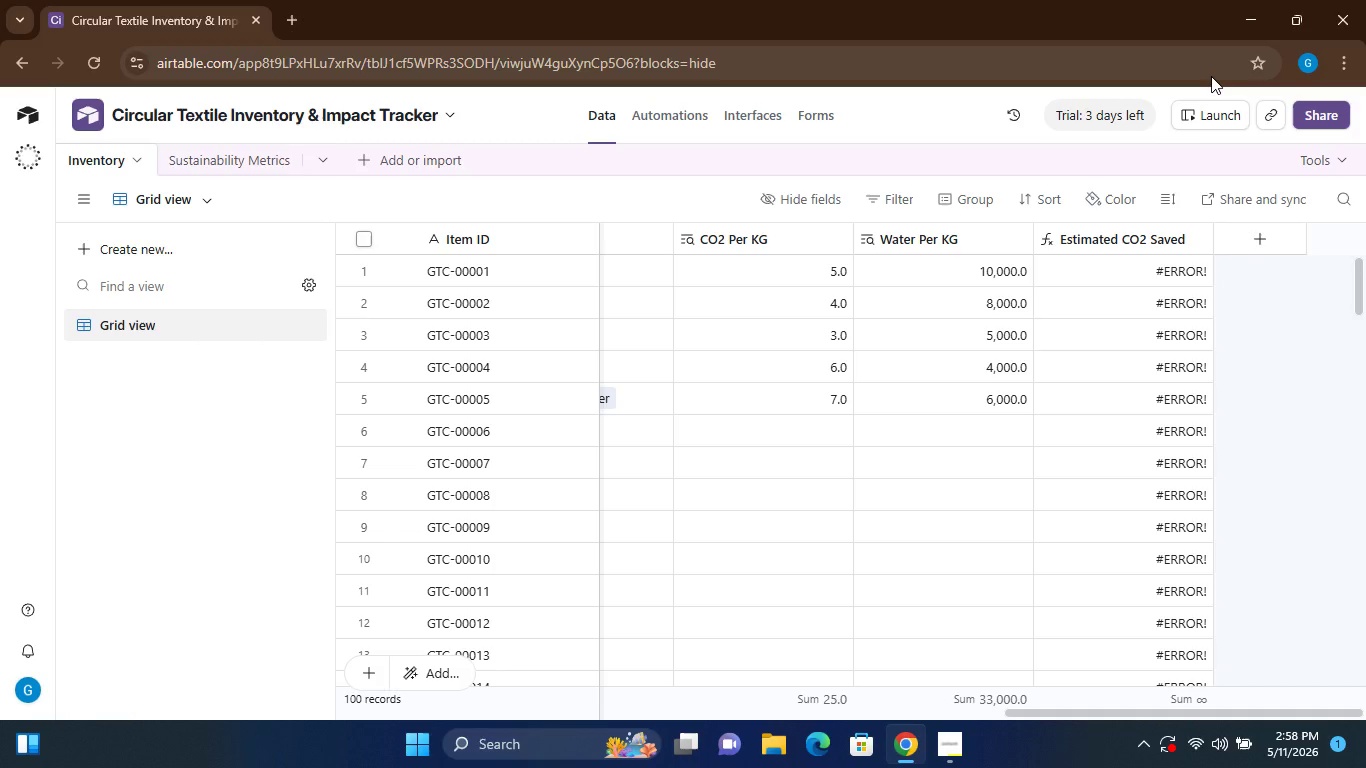 
wait(42.7)
 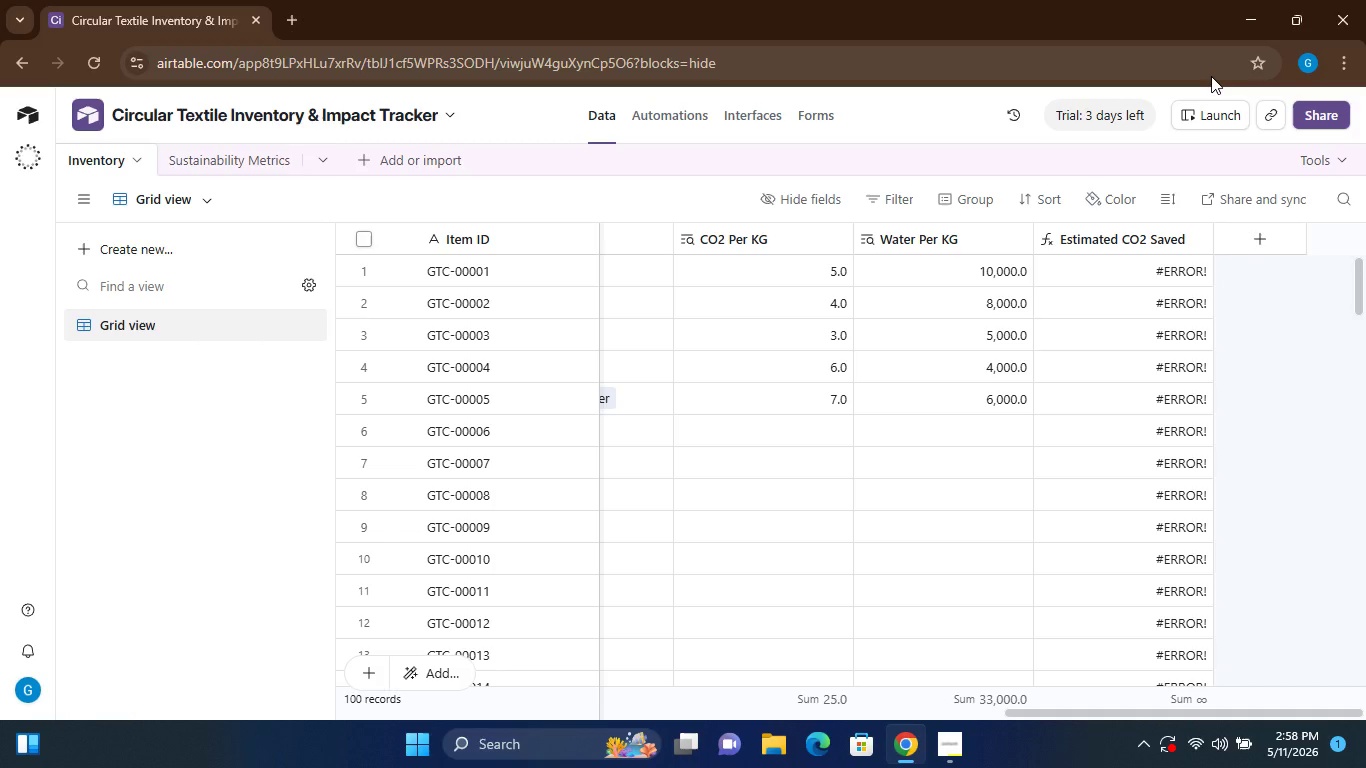 
left_click([1244, 230])
 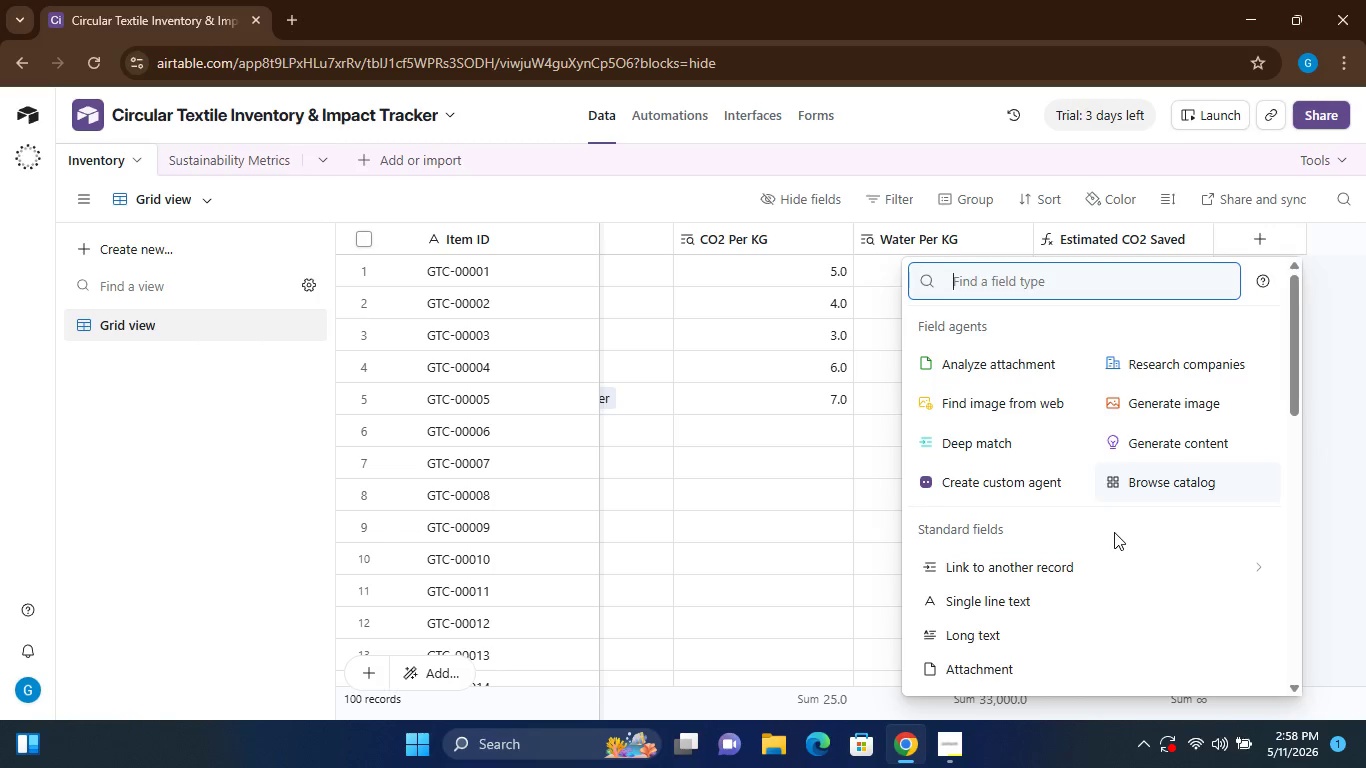 
mouse_move([1099, 541])
 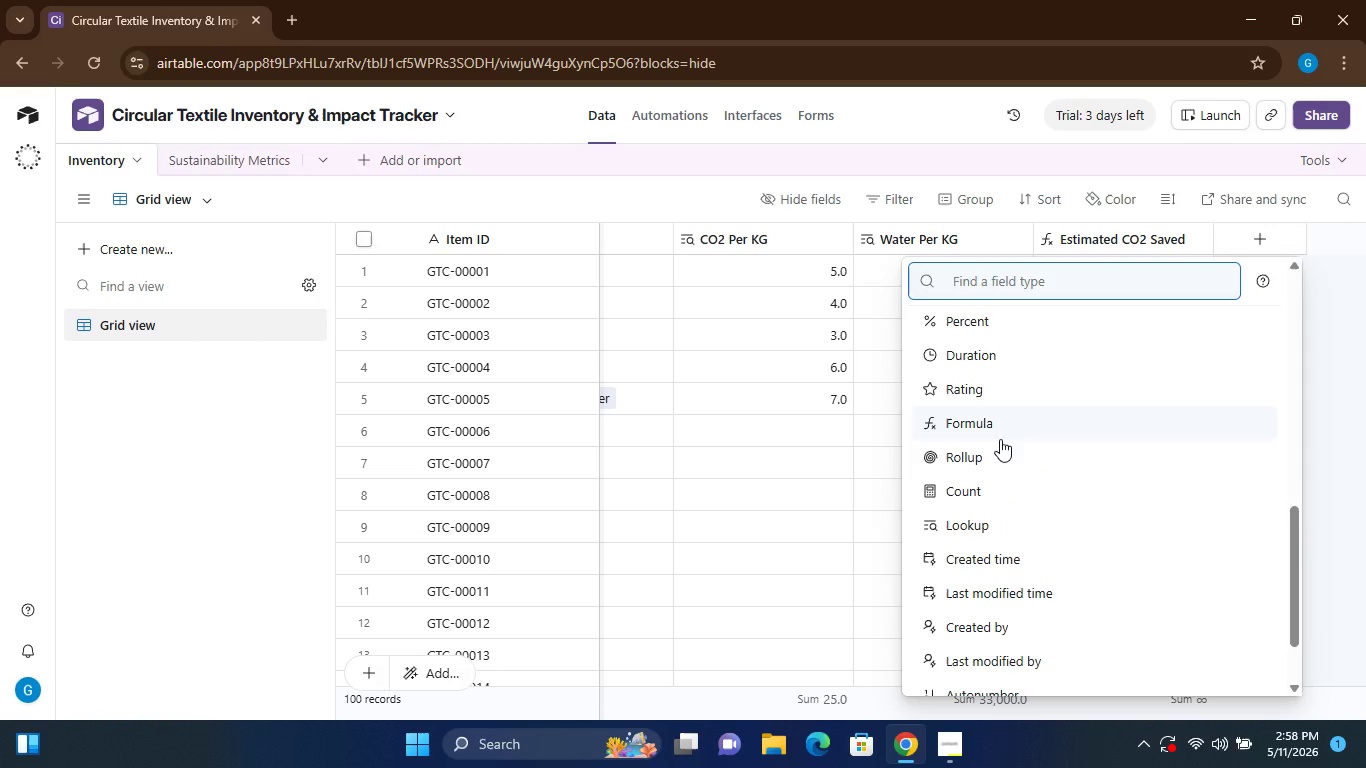 
left_click([995, 438])
 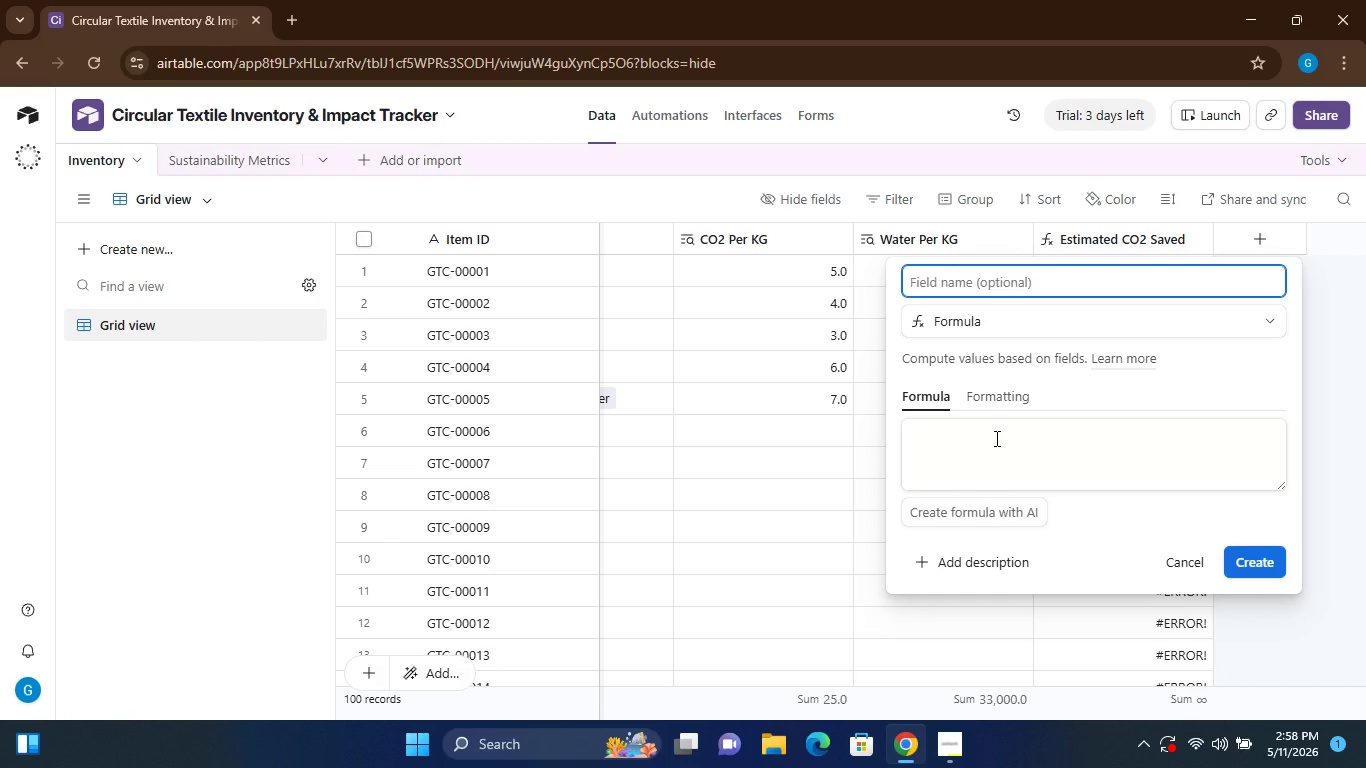 
wait(9.53)
 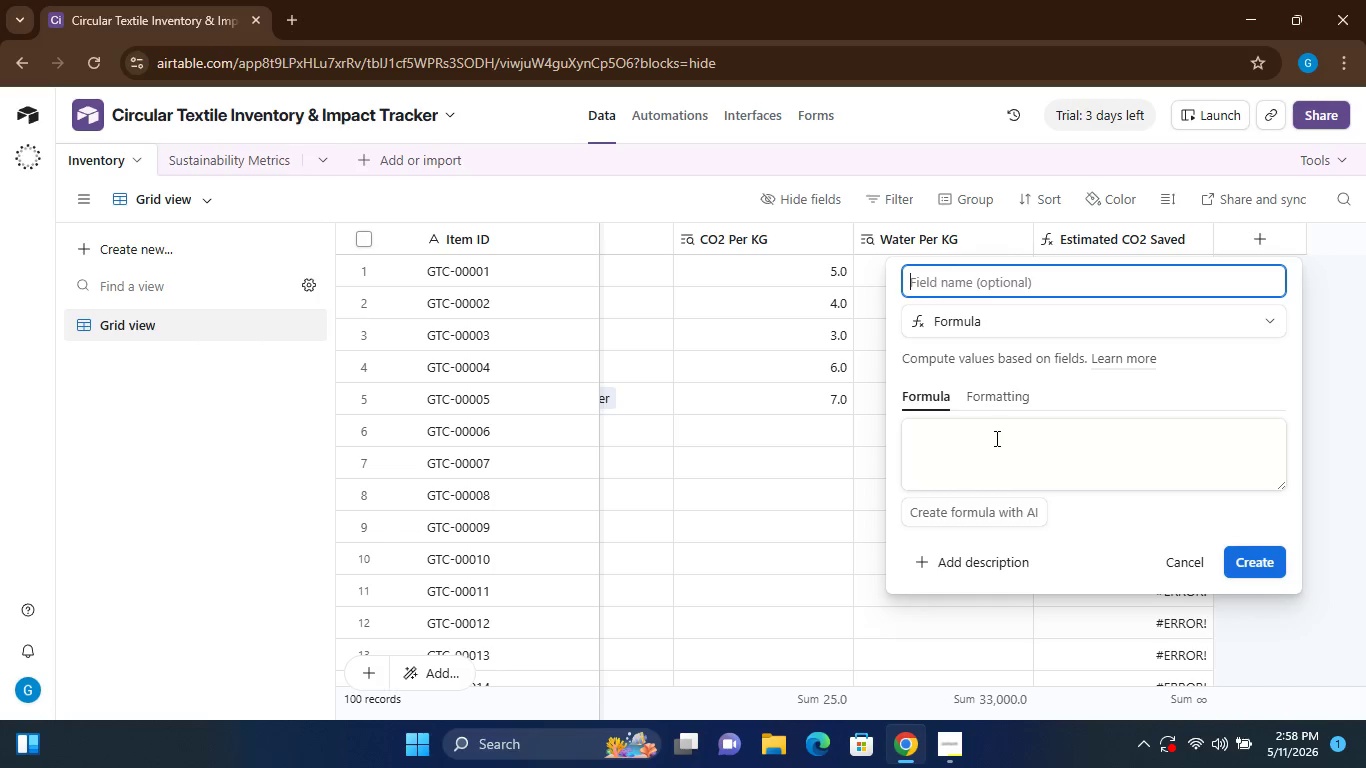 
type(Esti)
 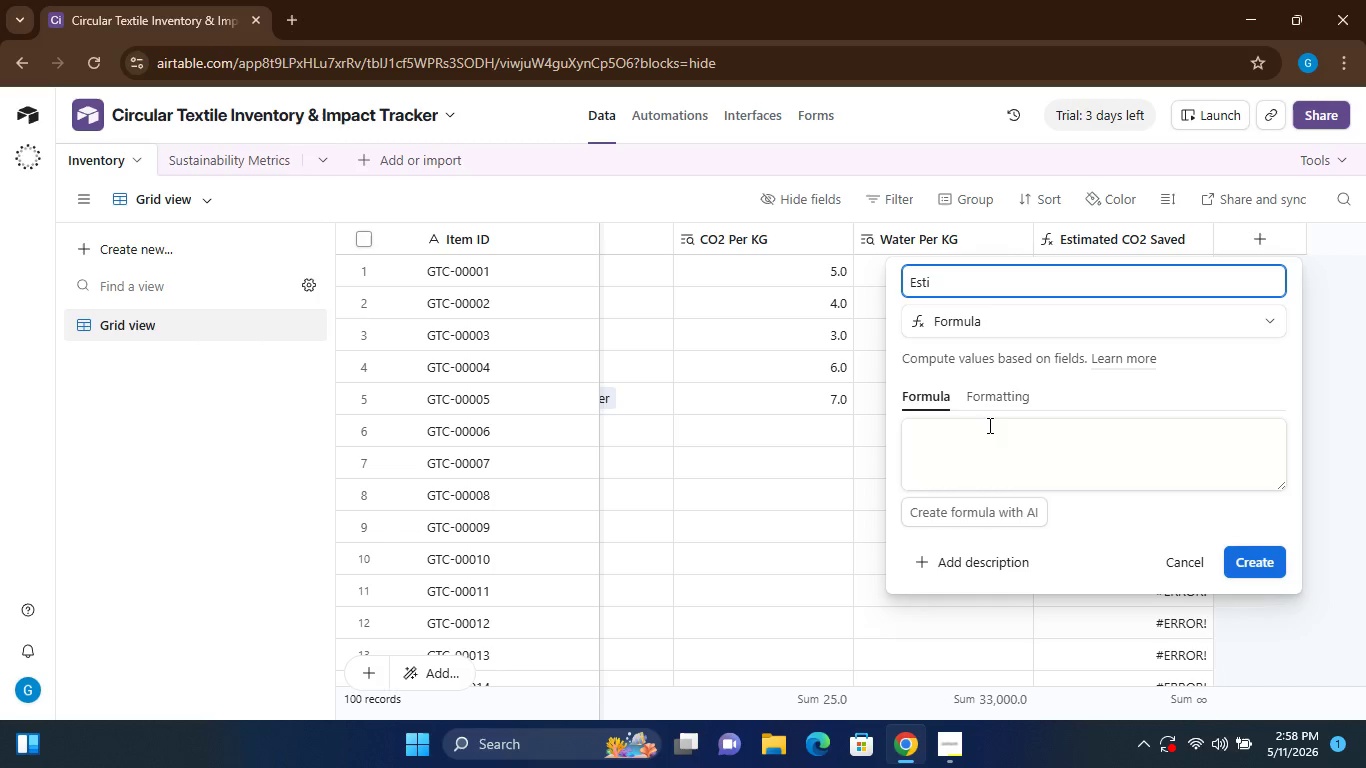 
type(mated Water Saved)
 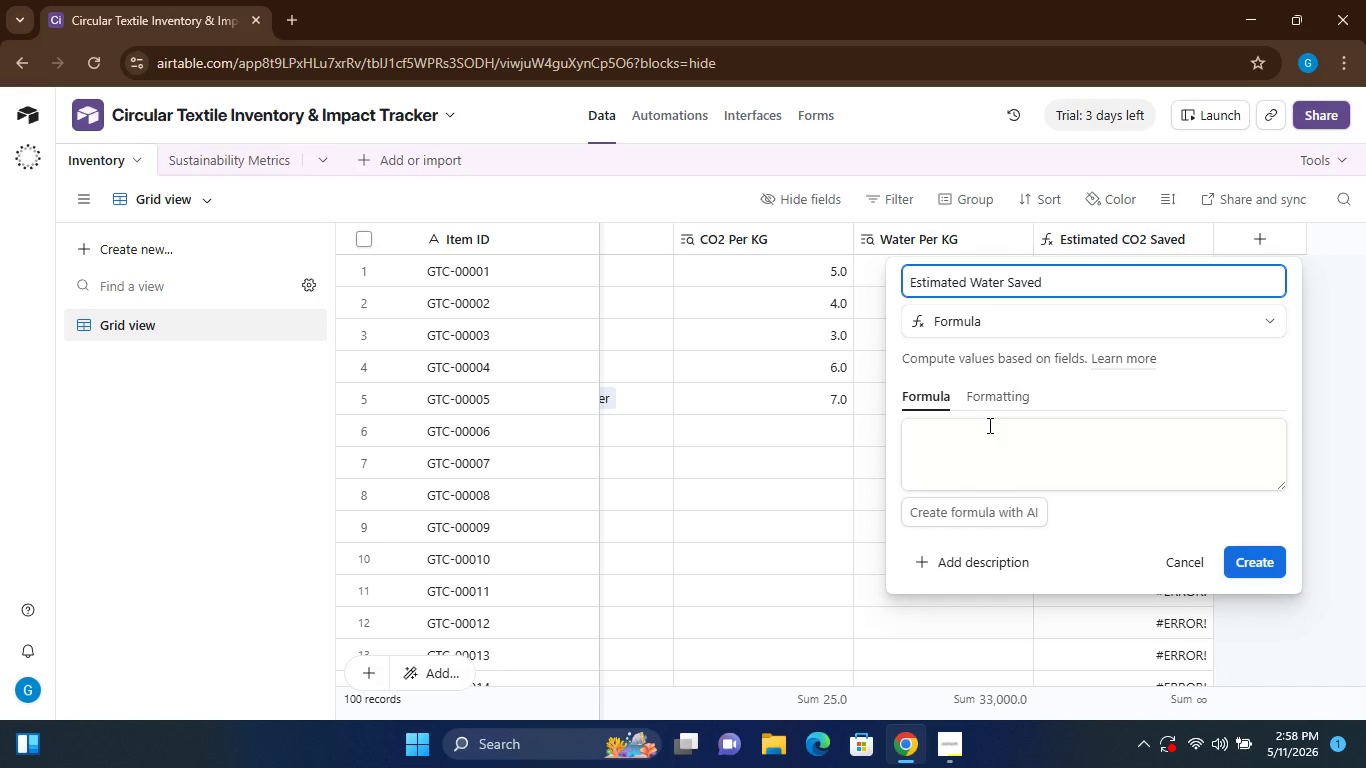 
left_click([992, 446])
 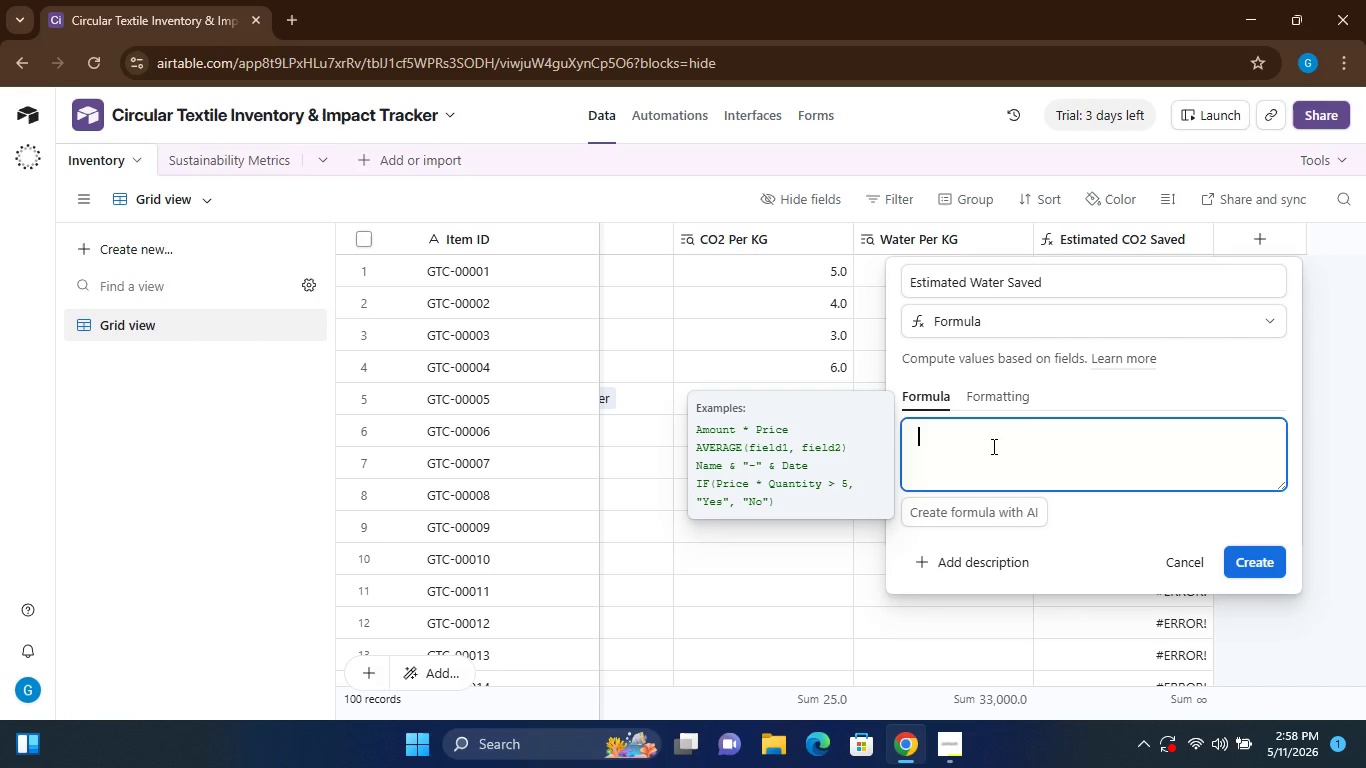 
type({Weight (kg)
 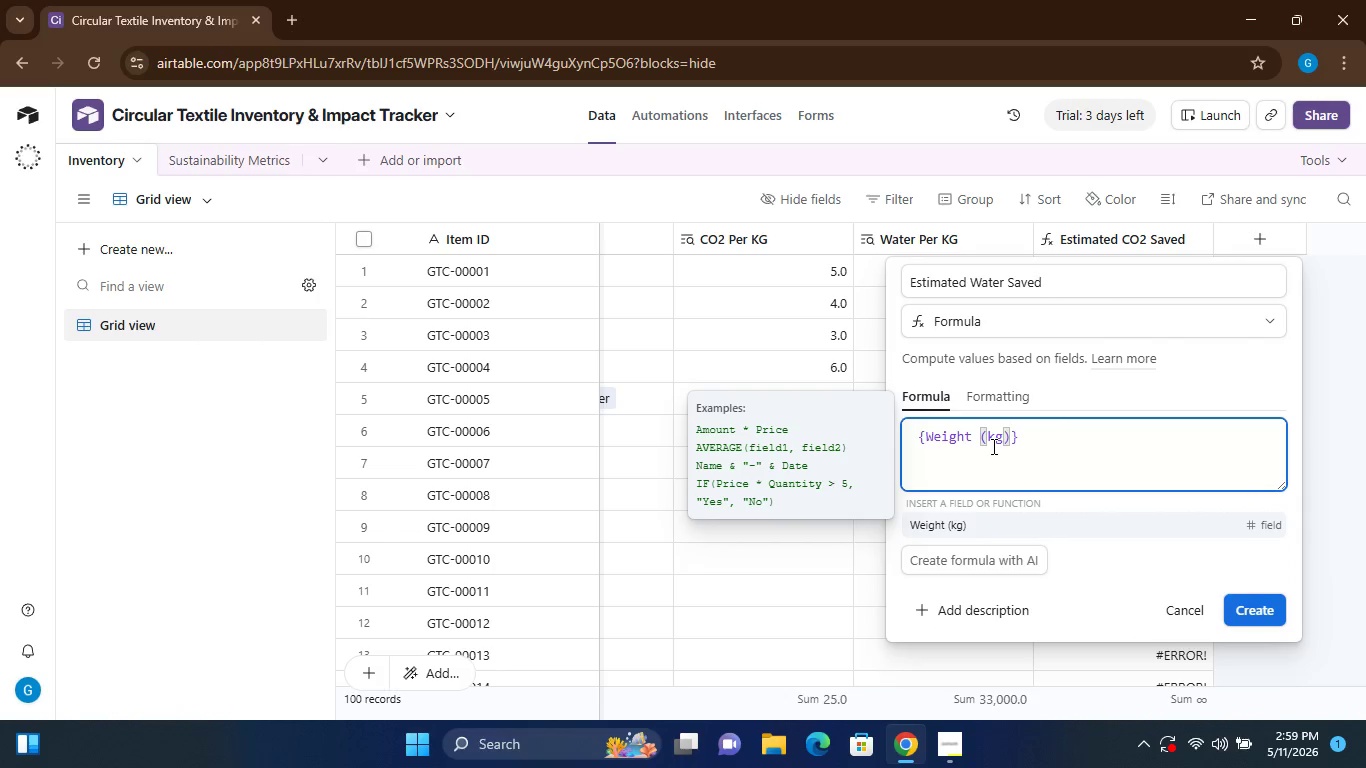 
key(ArrowRight)
 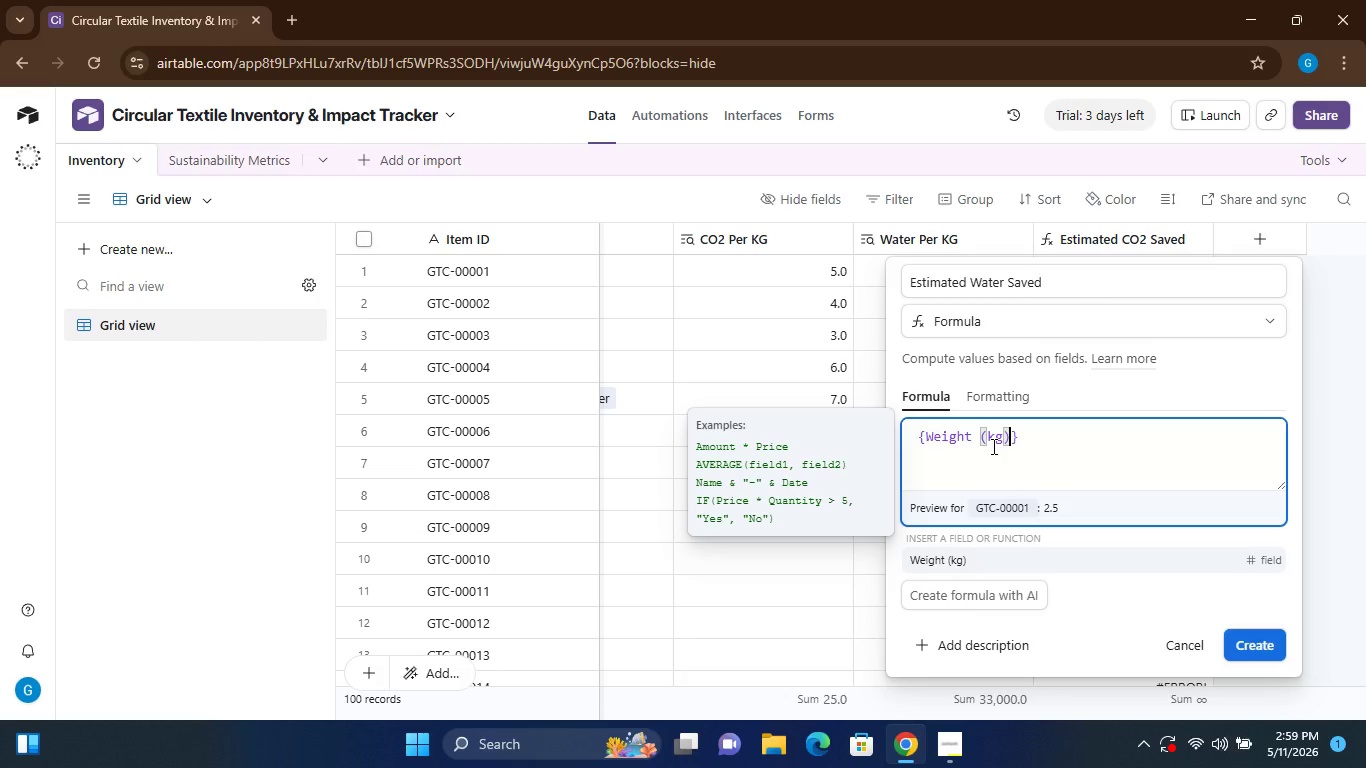 
key(ArrowRight)
 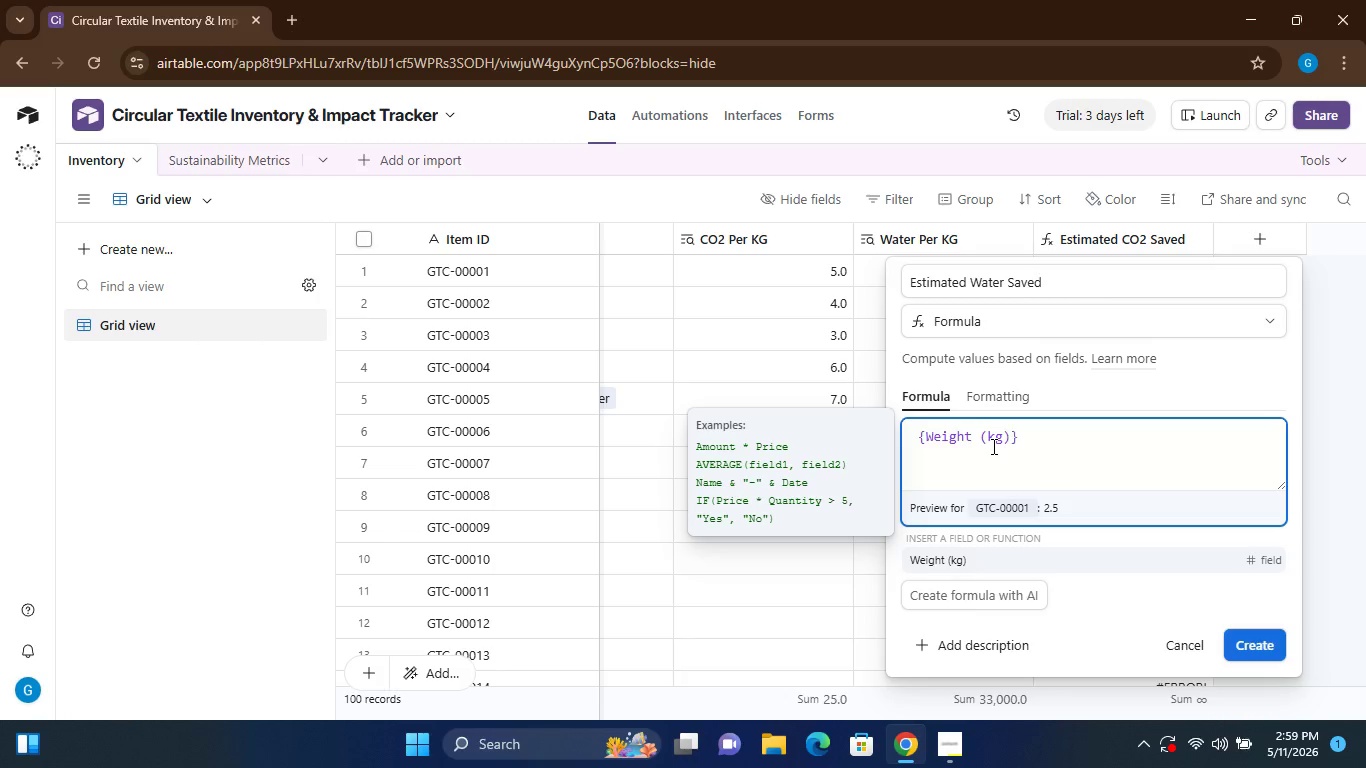 
type( * VALUE({Water Pr)
key(Backspace)
type(er KG)
 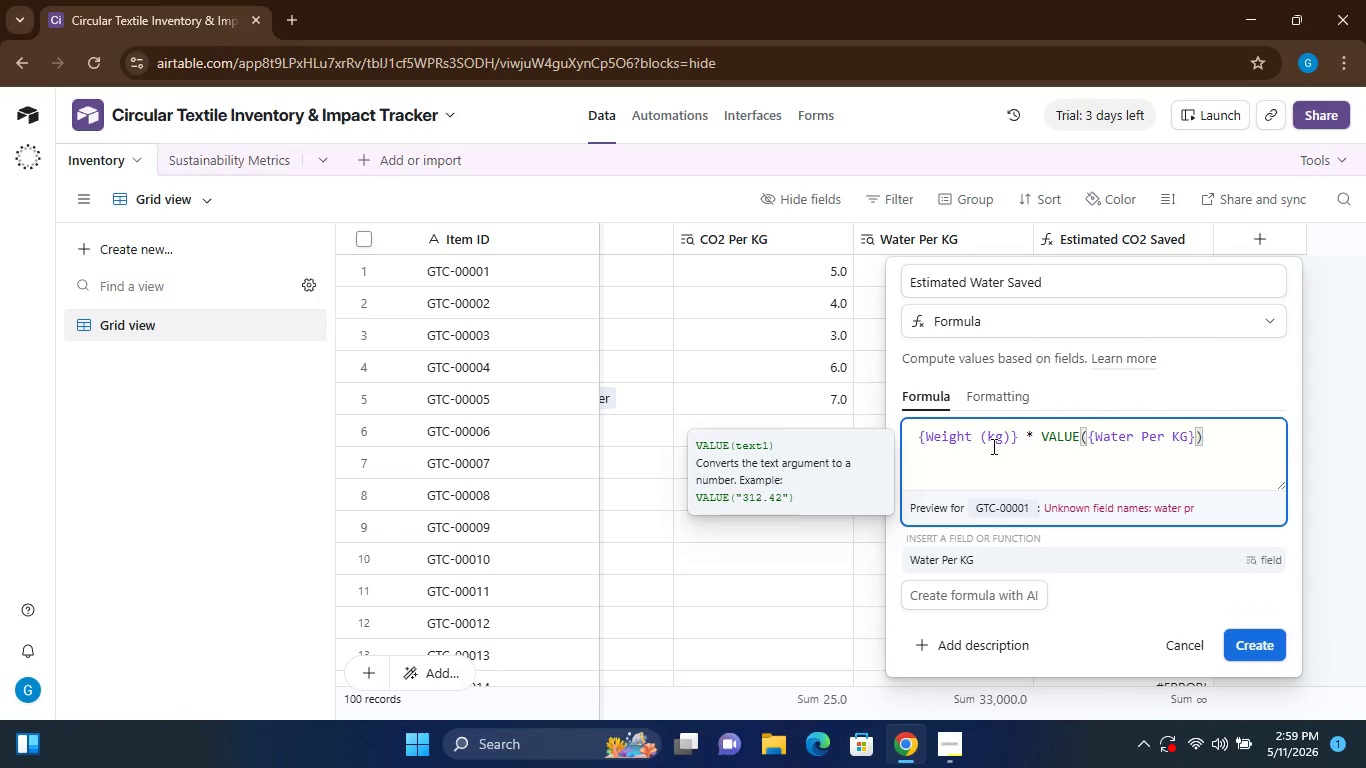 
left_click([1006, 400])
 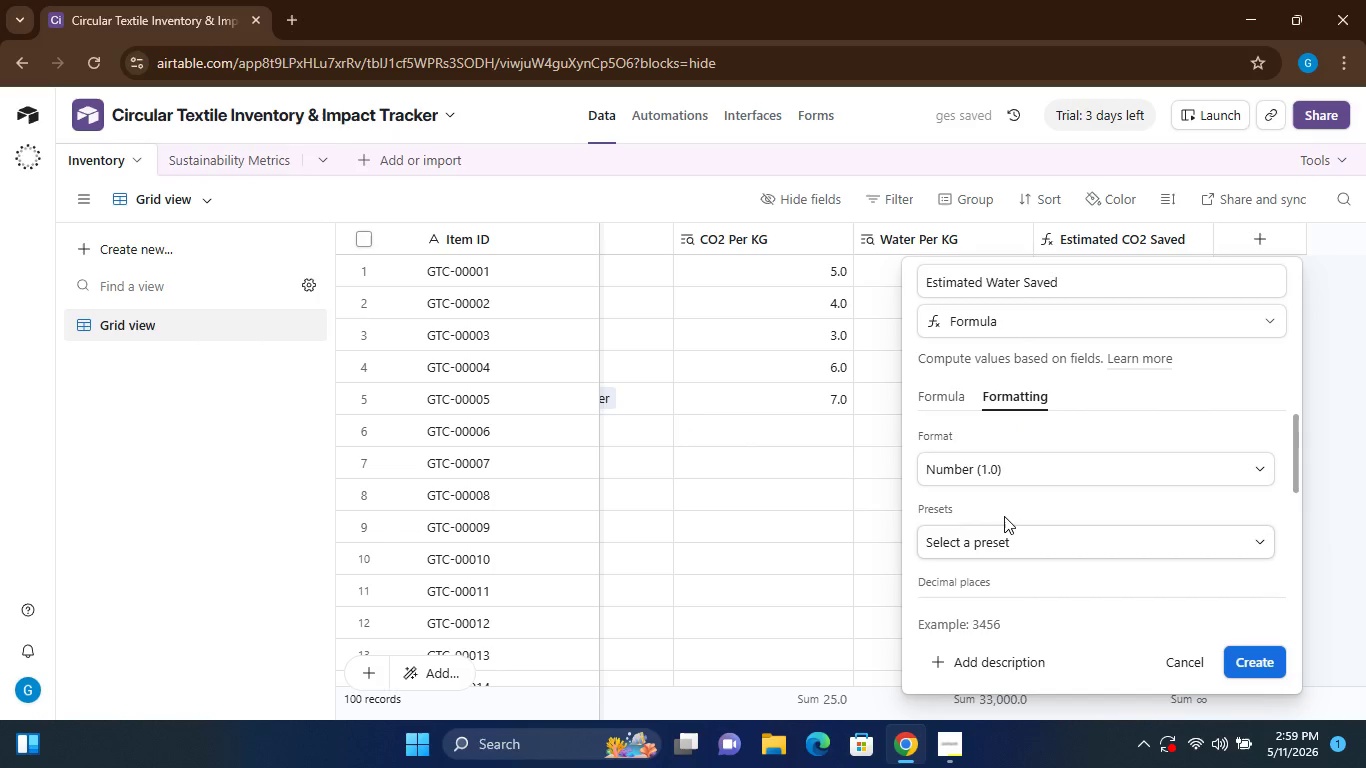 
mouse_move([1034, 522])
 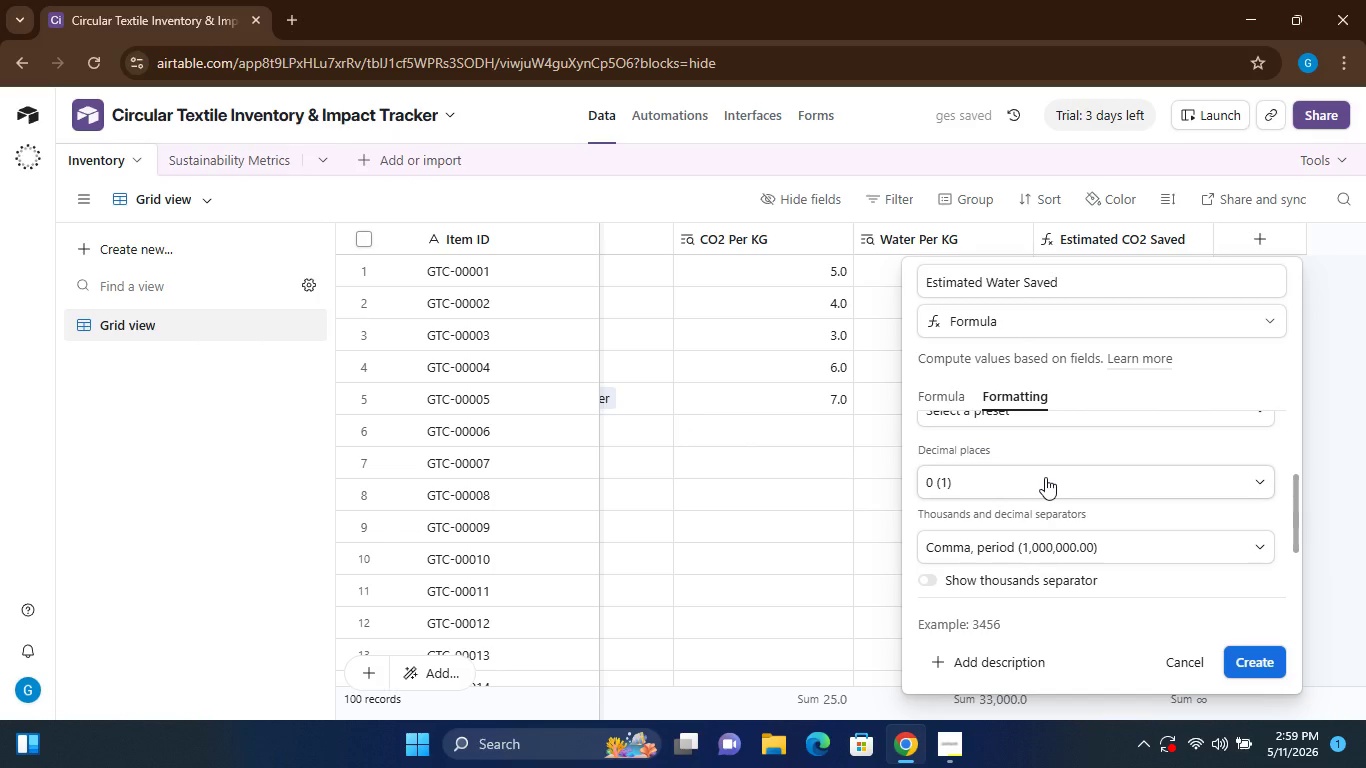 
left_click([1045, 477])
 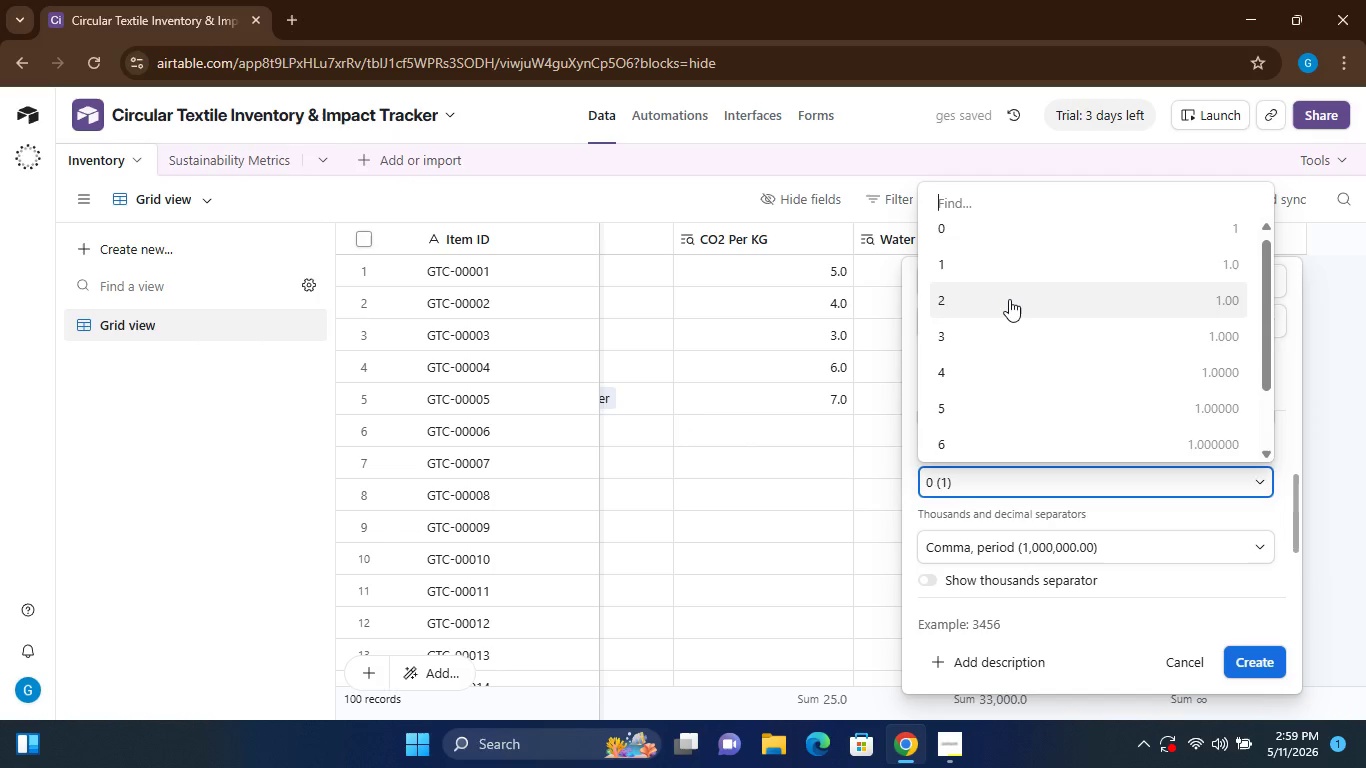 
left_click([1009, 299])
 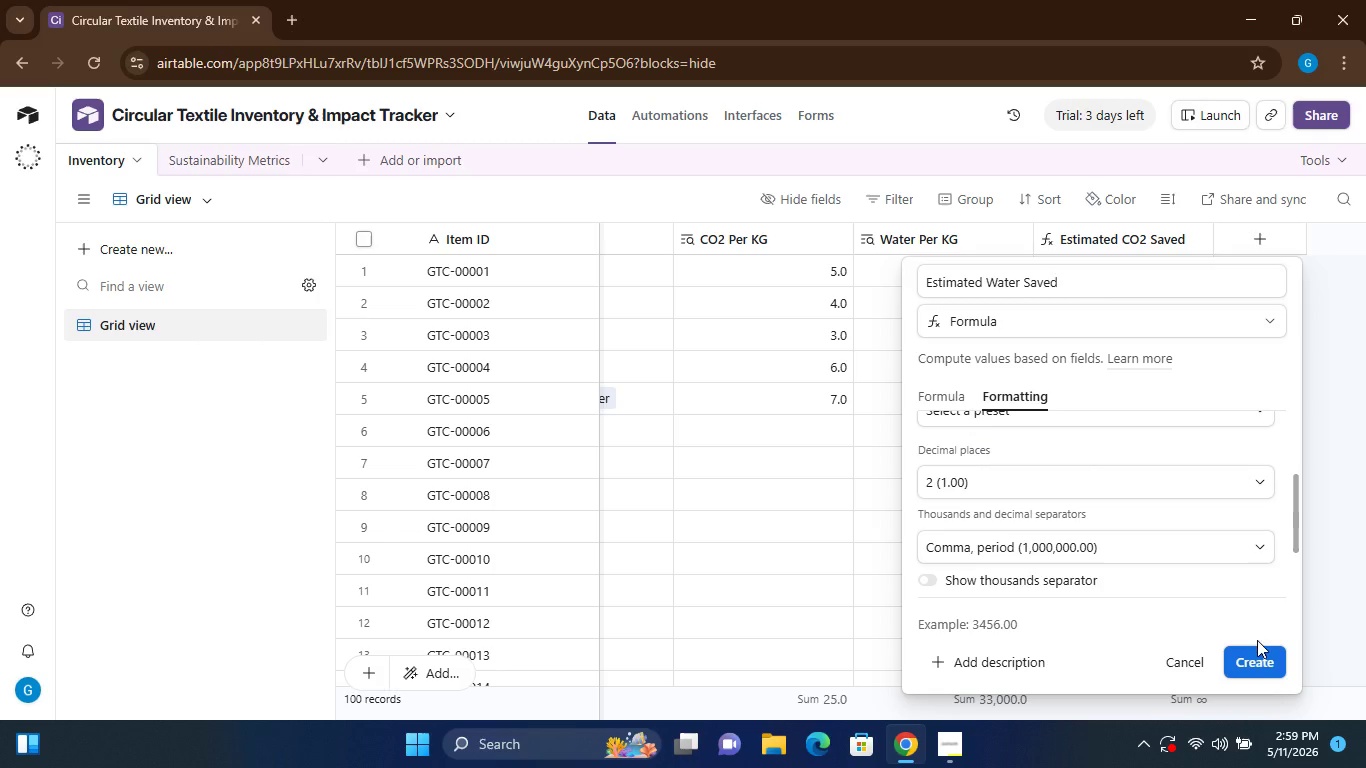 
left_click([1250, 656])
 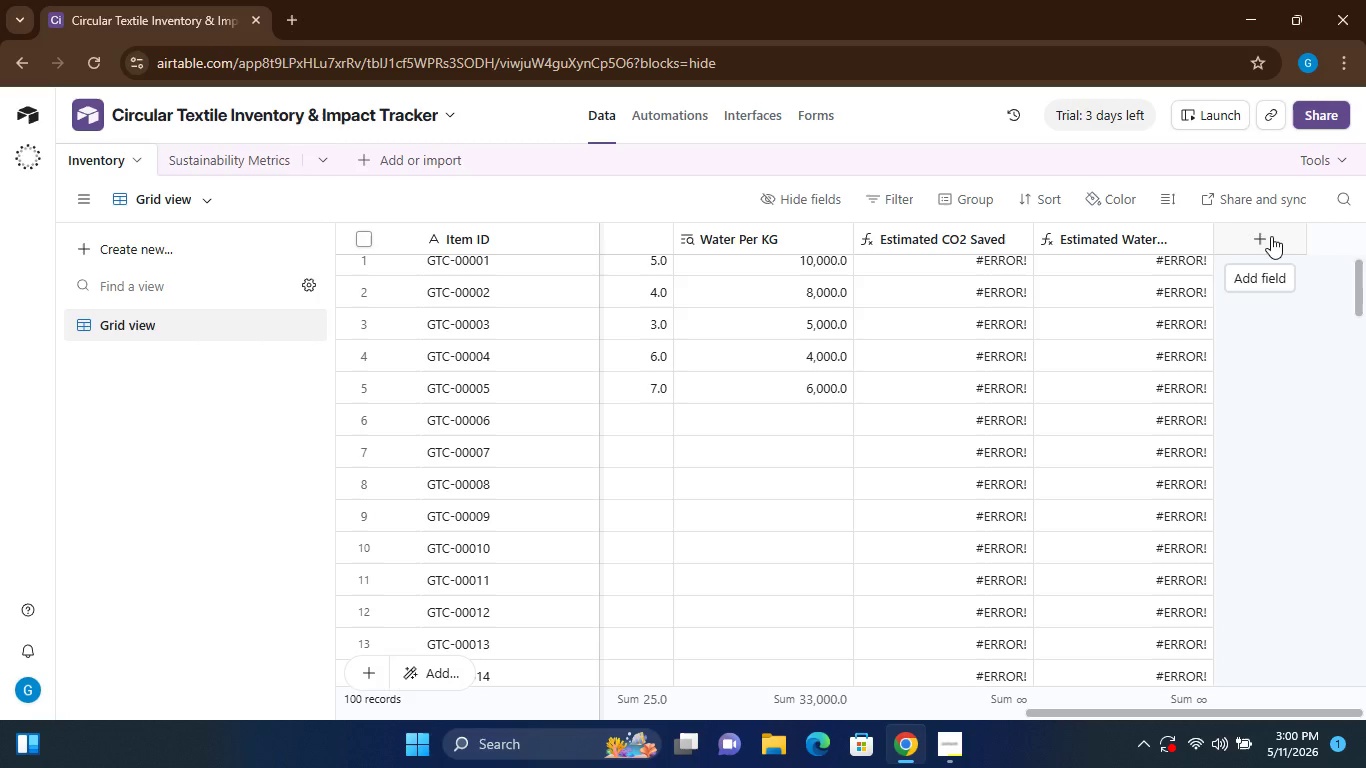 
wait(51.31)
 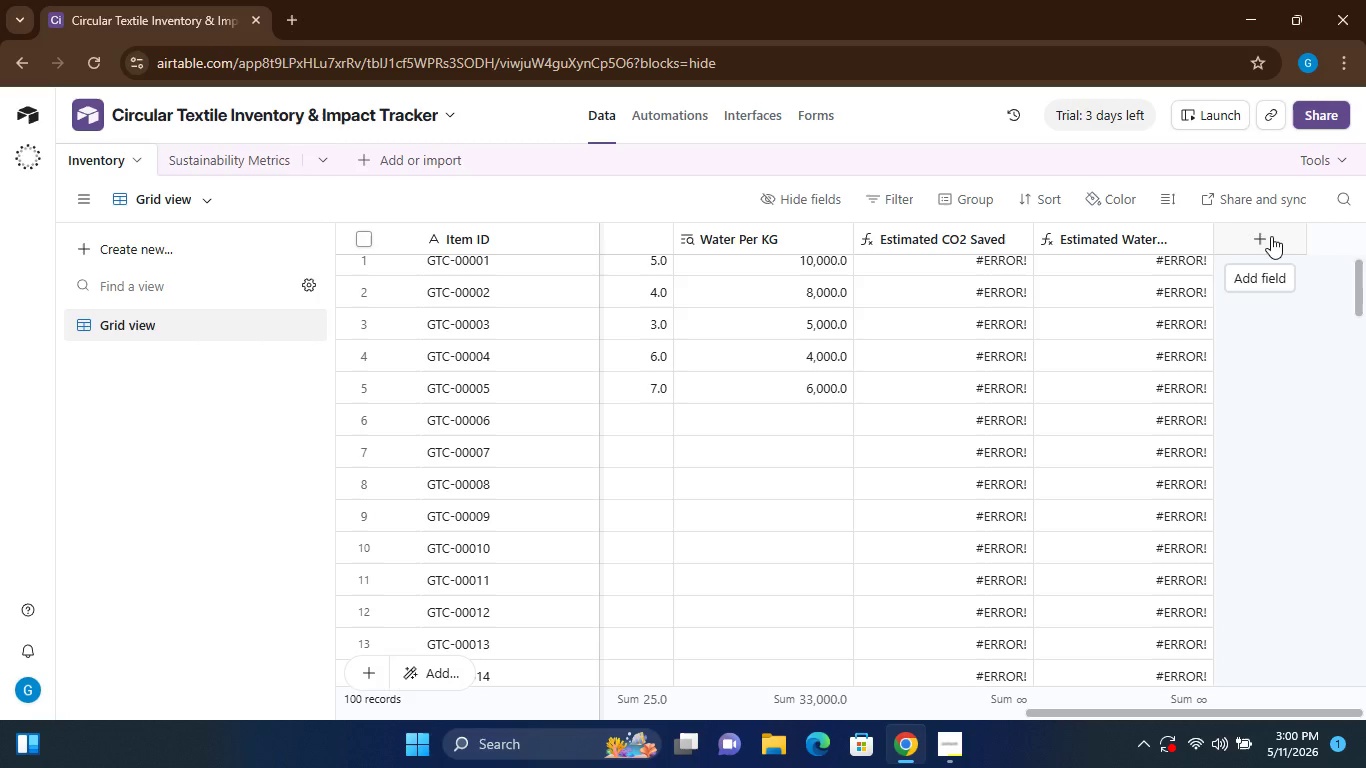 
left_click([1266, 225])
 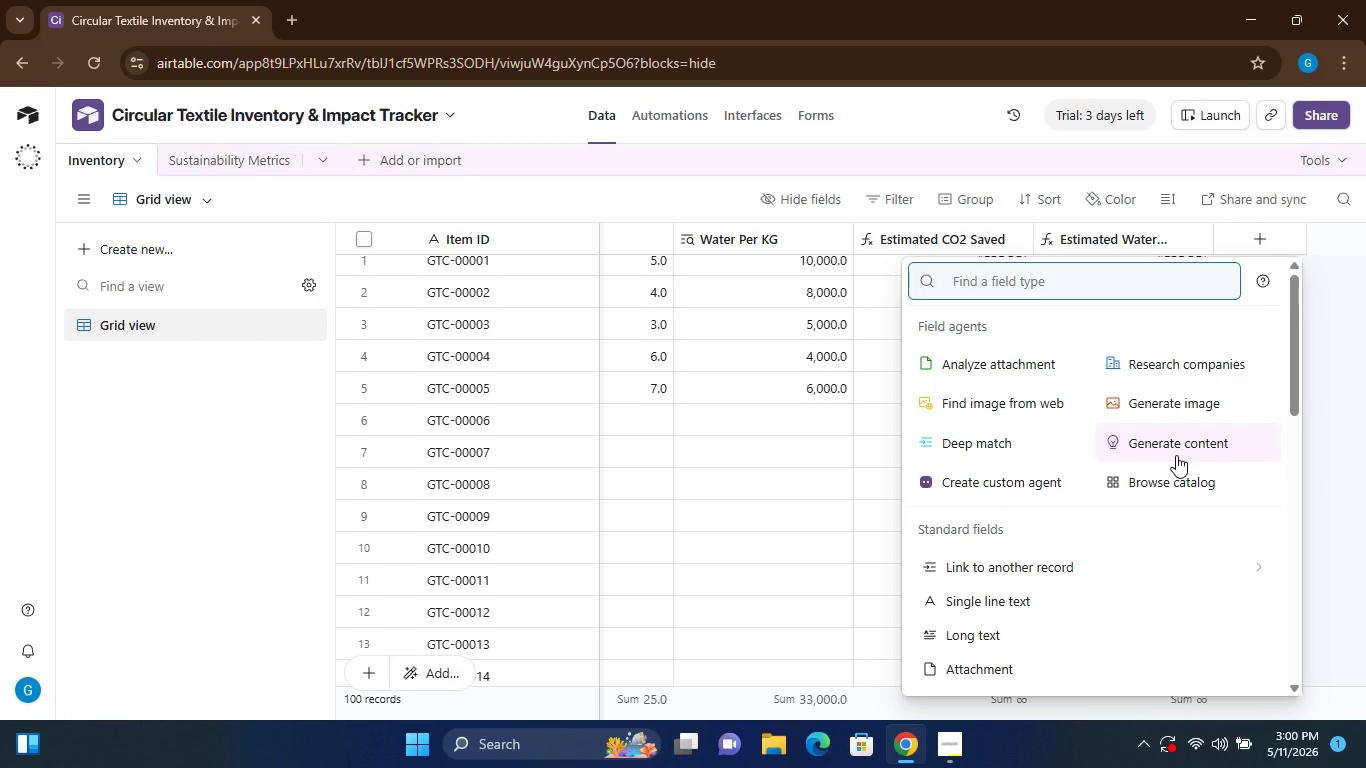 
mouse_move([1019, 582])
 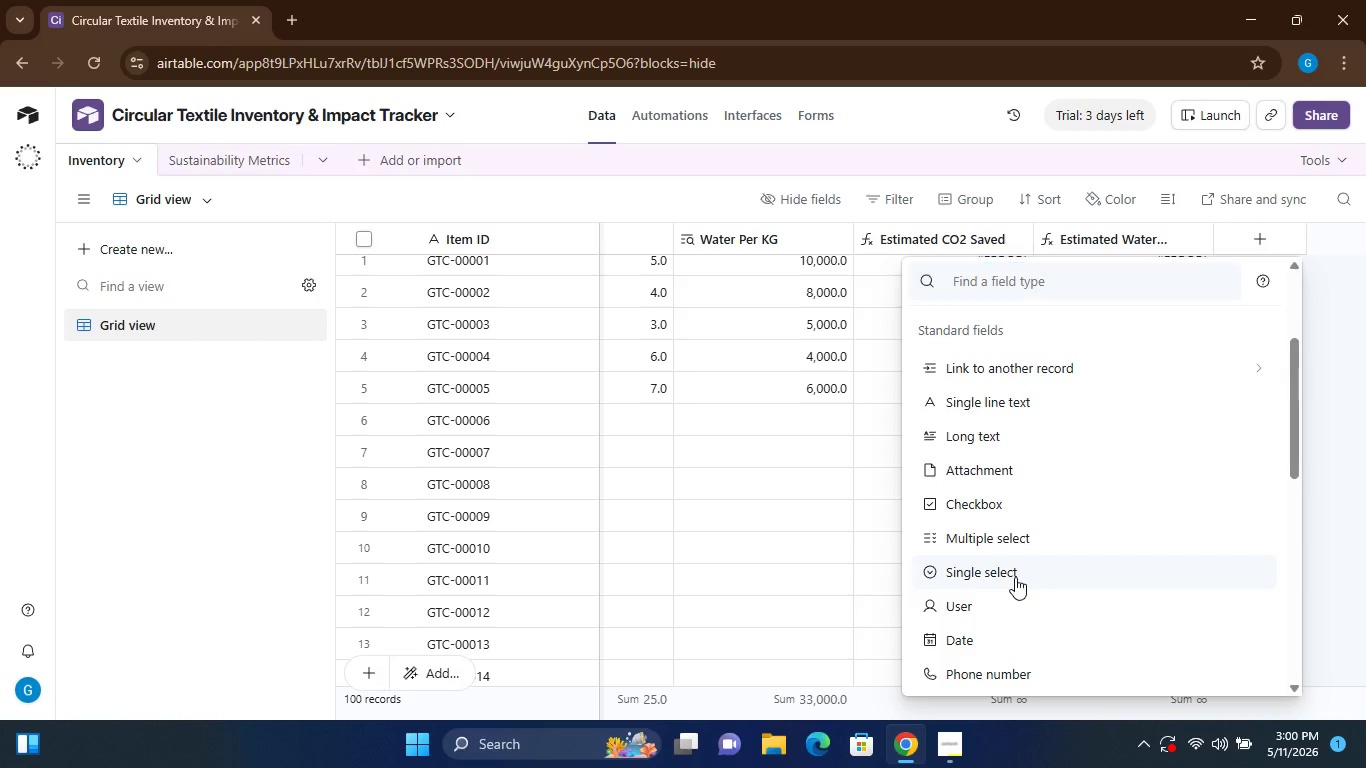 
left_click([1015, 577])
 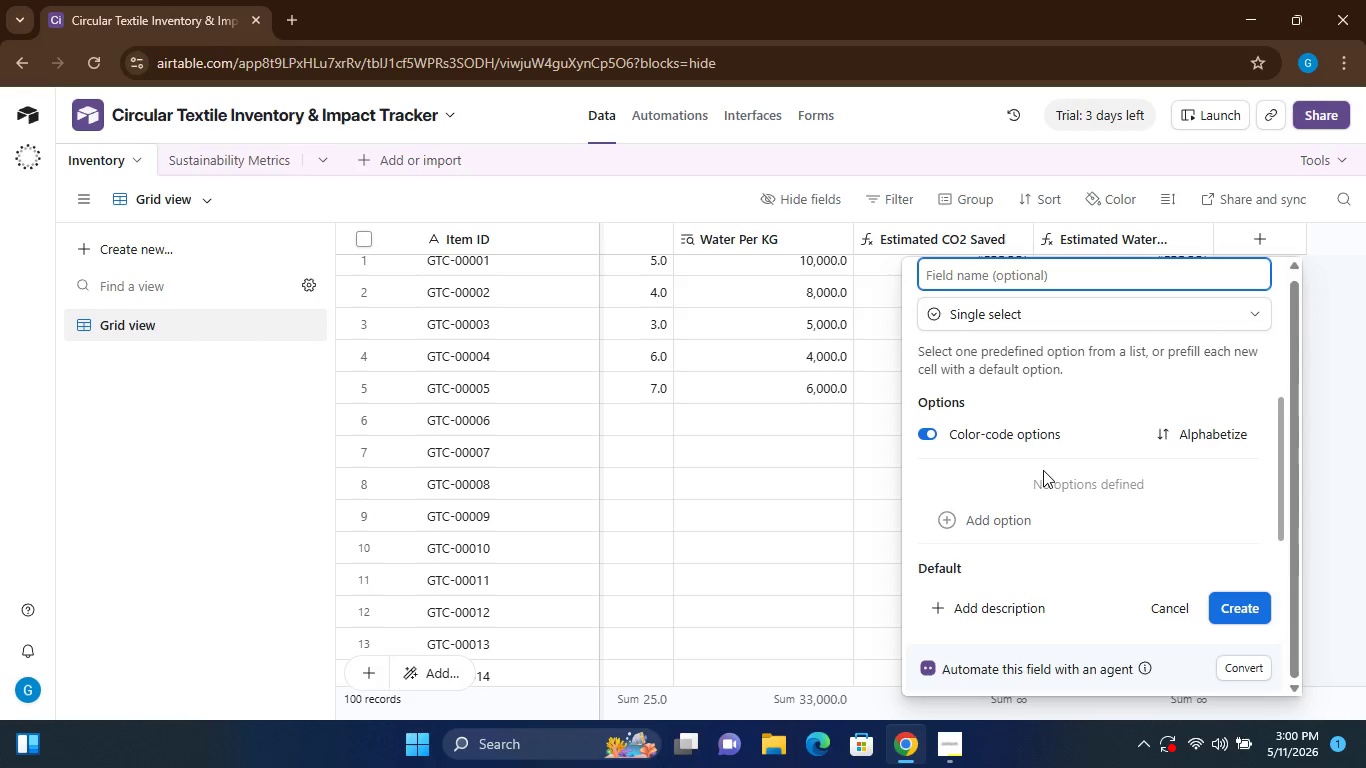 
wait(5.48)
 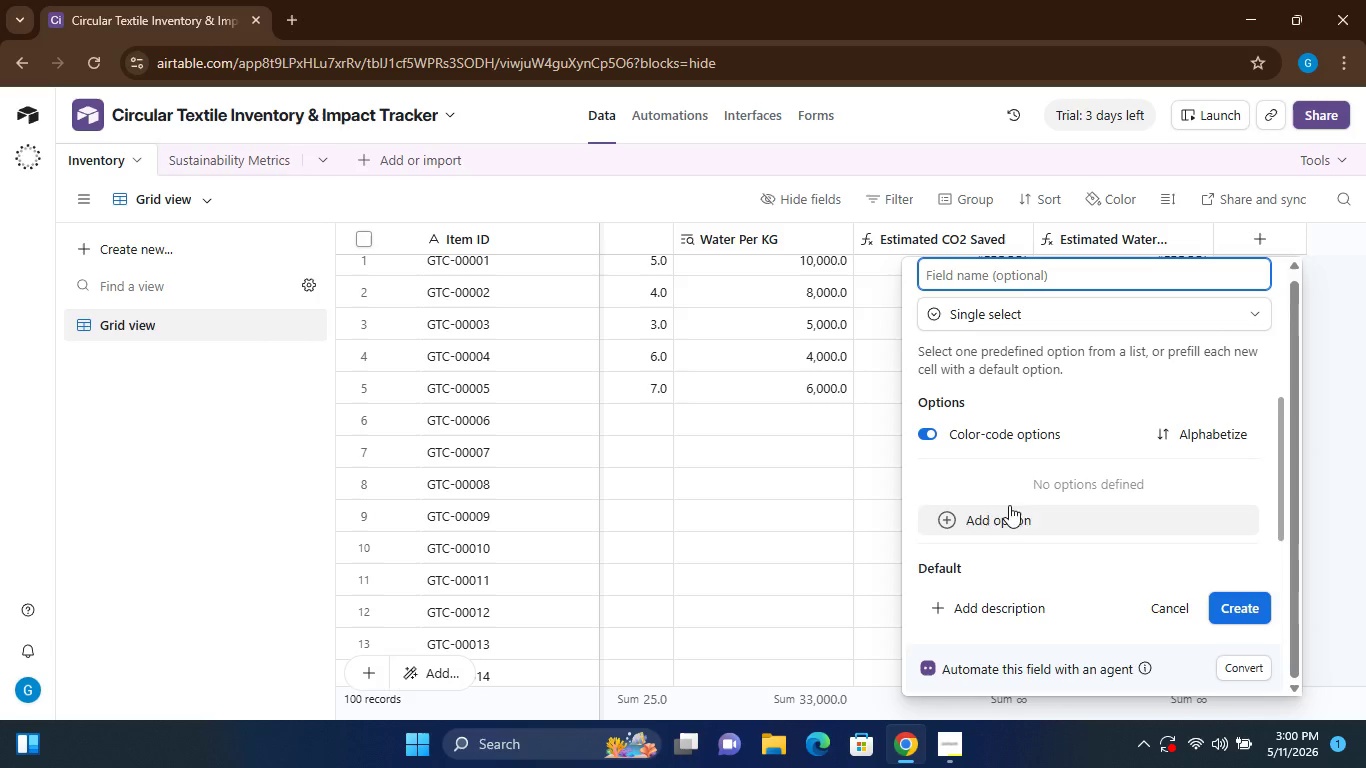 
left_click([838, 504])
 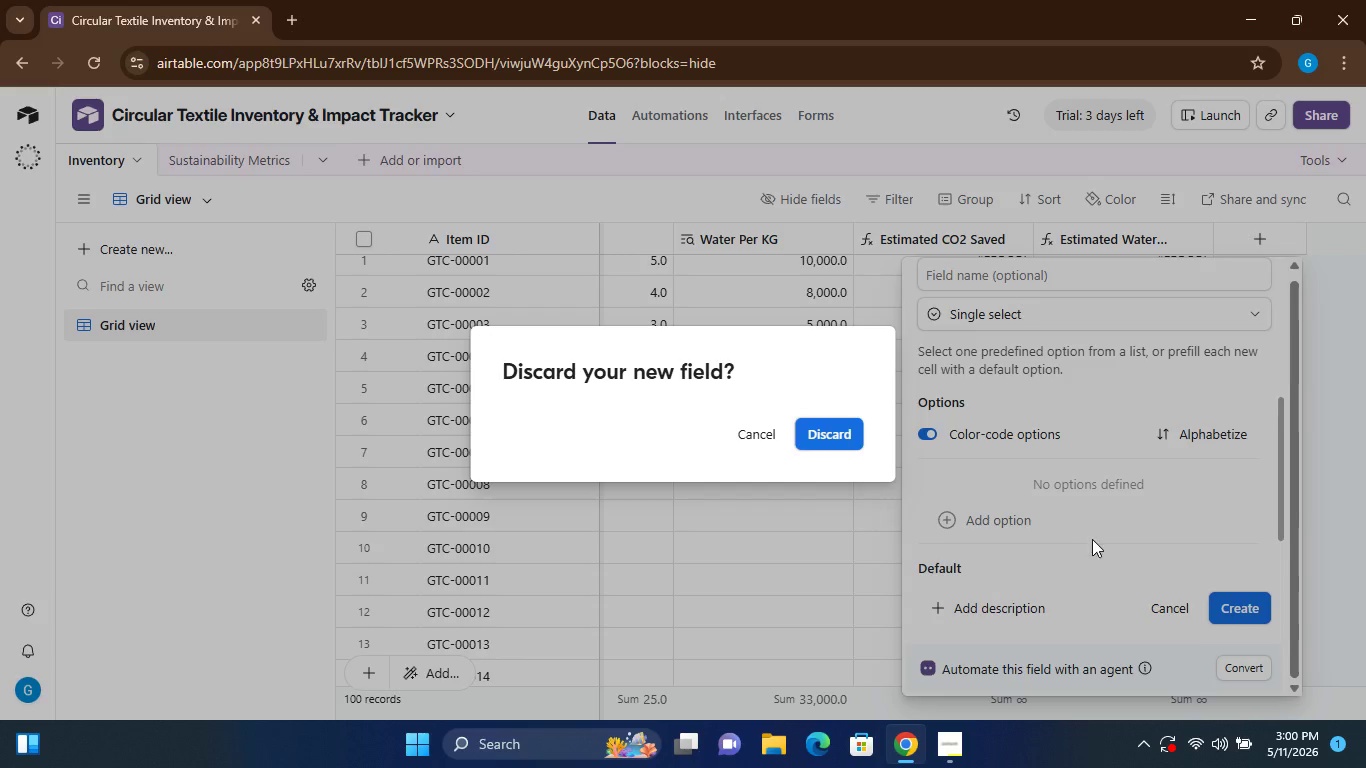 
left_click([1092, 539])
 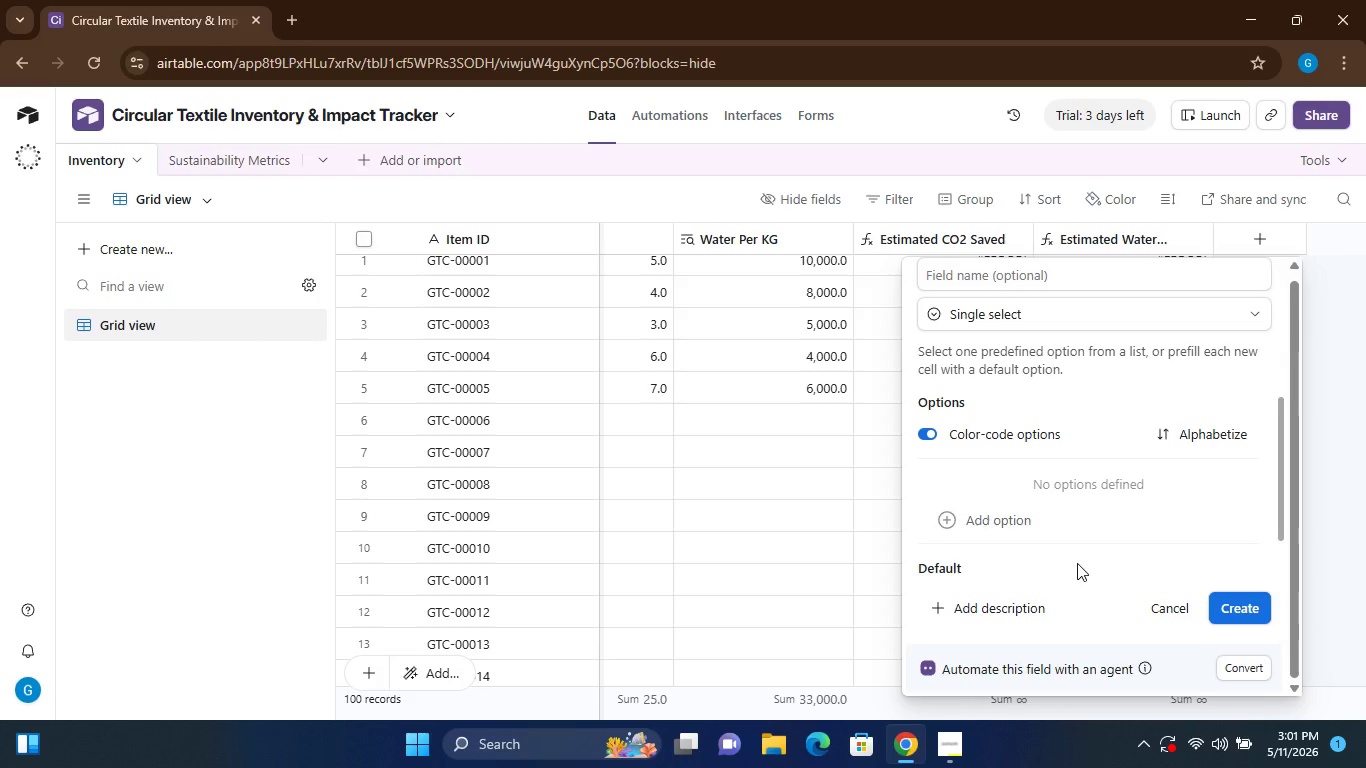 
wait(28.98)
 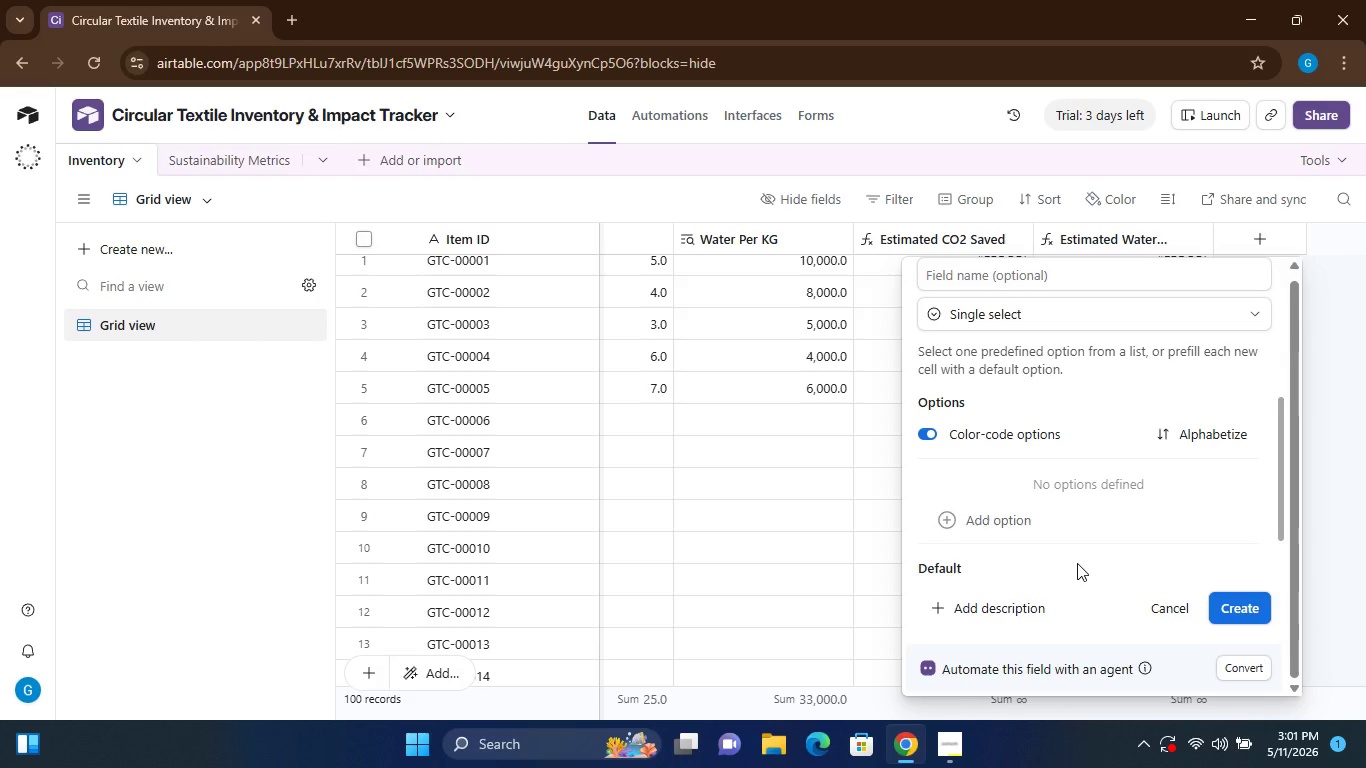 
left_click([1022, 268])
 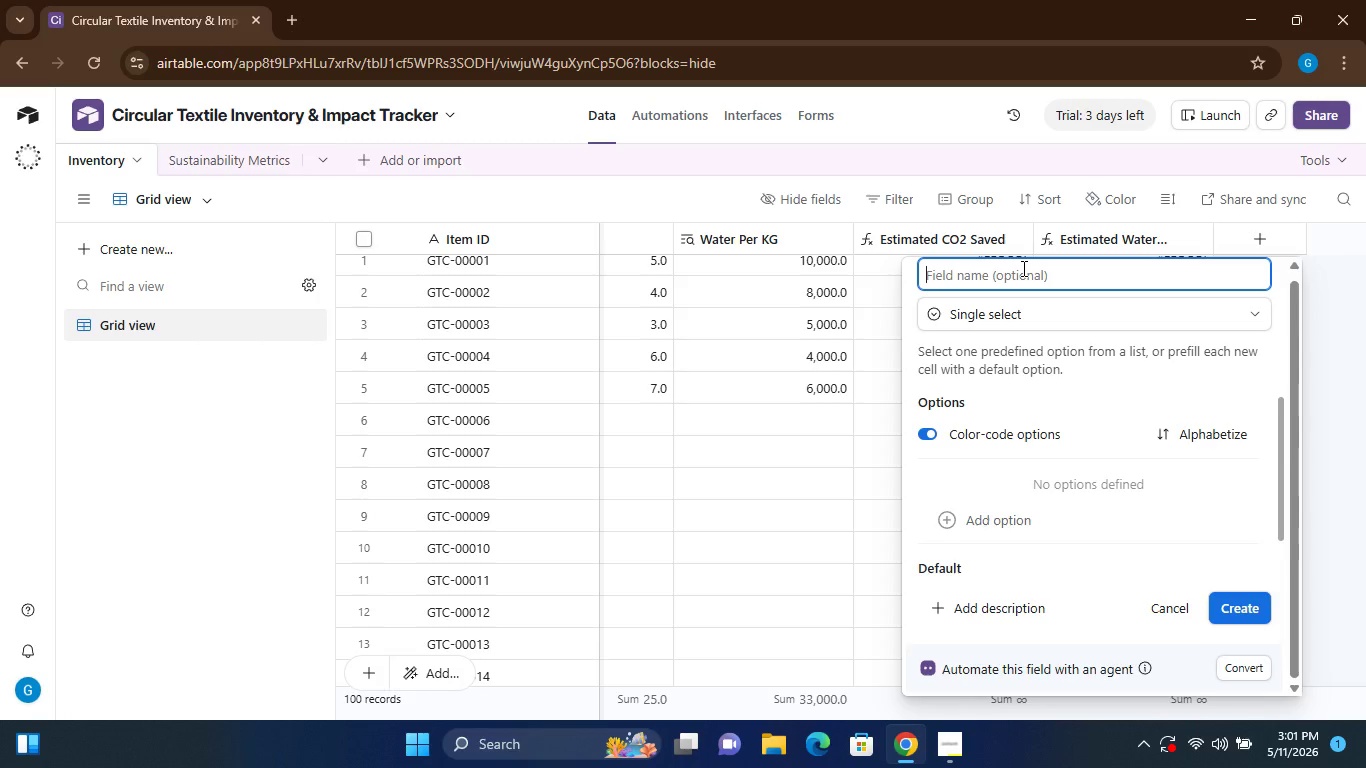 
type(Repair Status)
 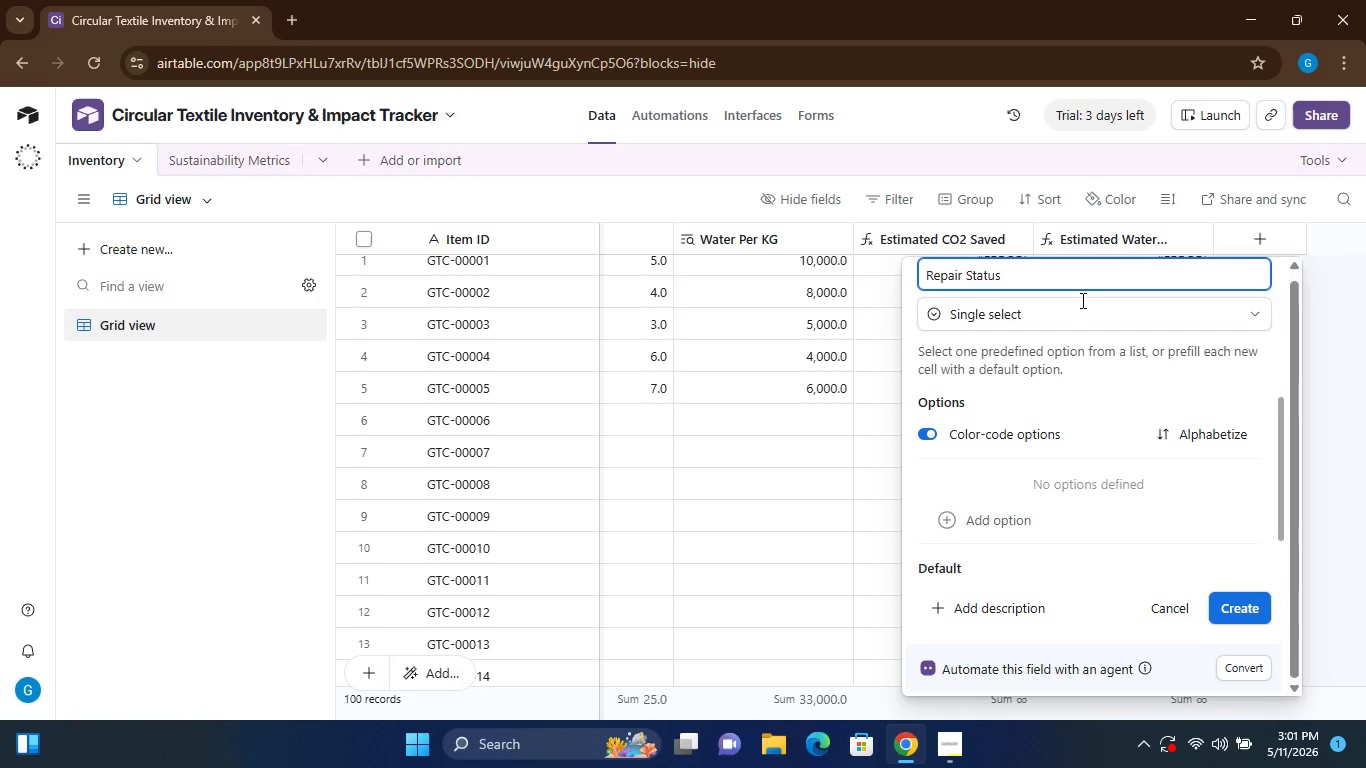 
wait(5.06)
 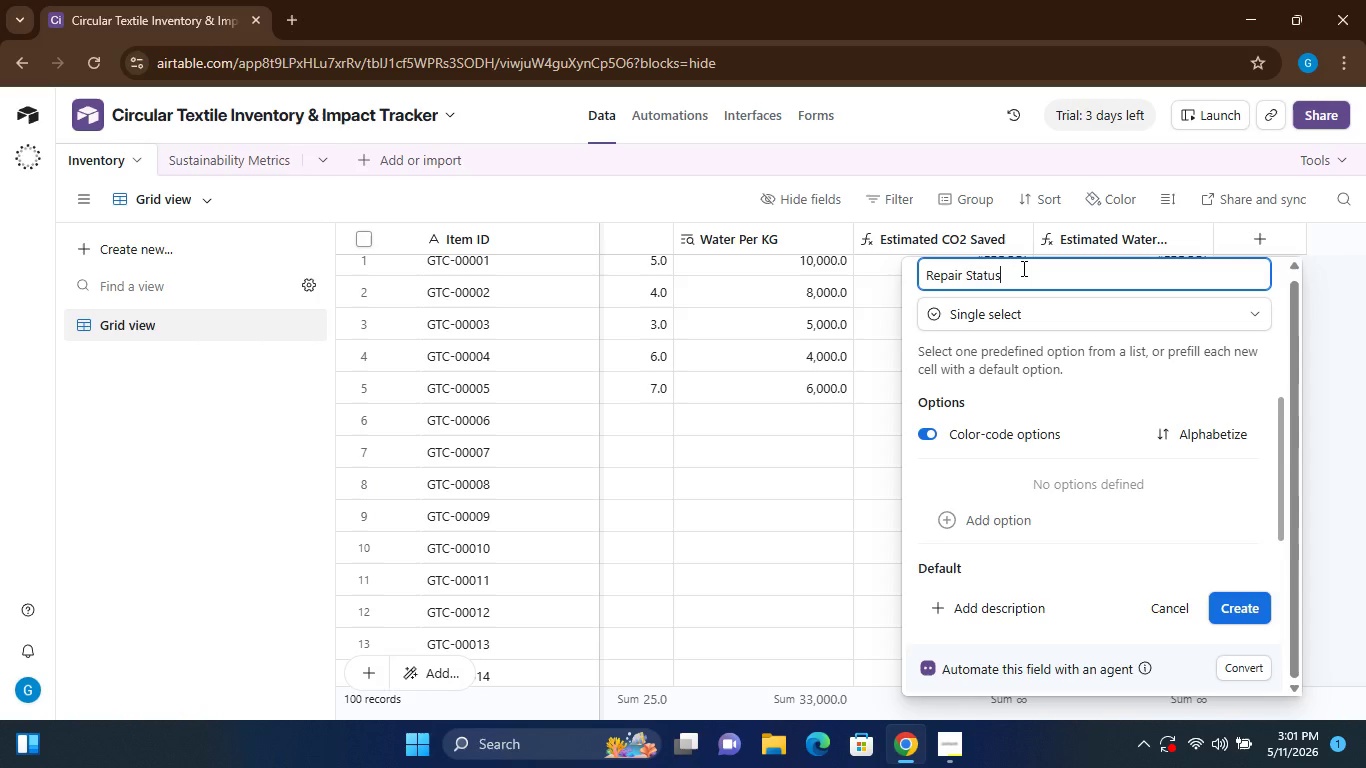 
left_click([951, 512])
 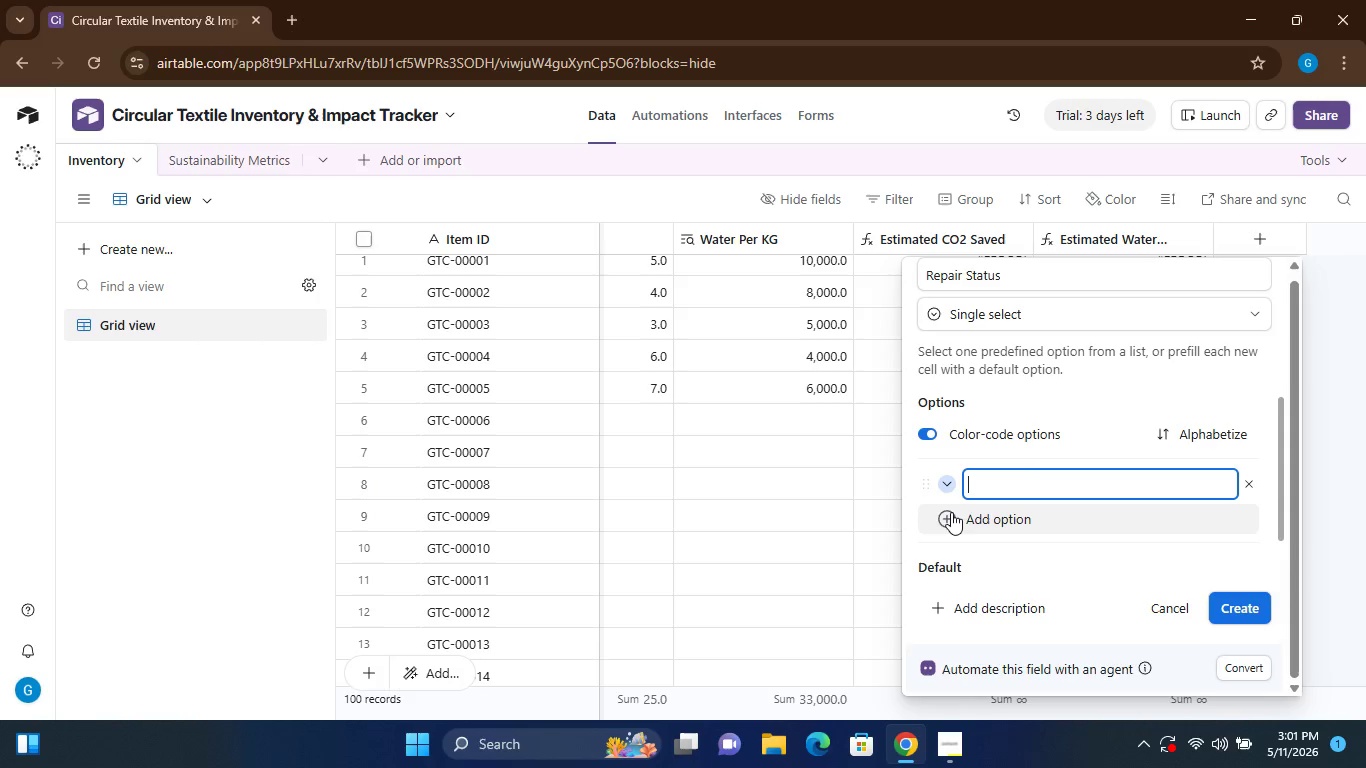 
type(In-take)
 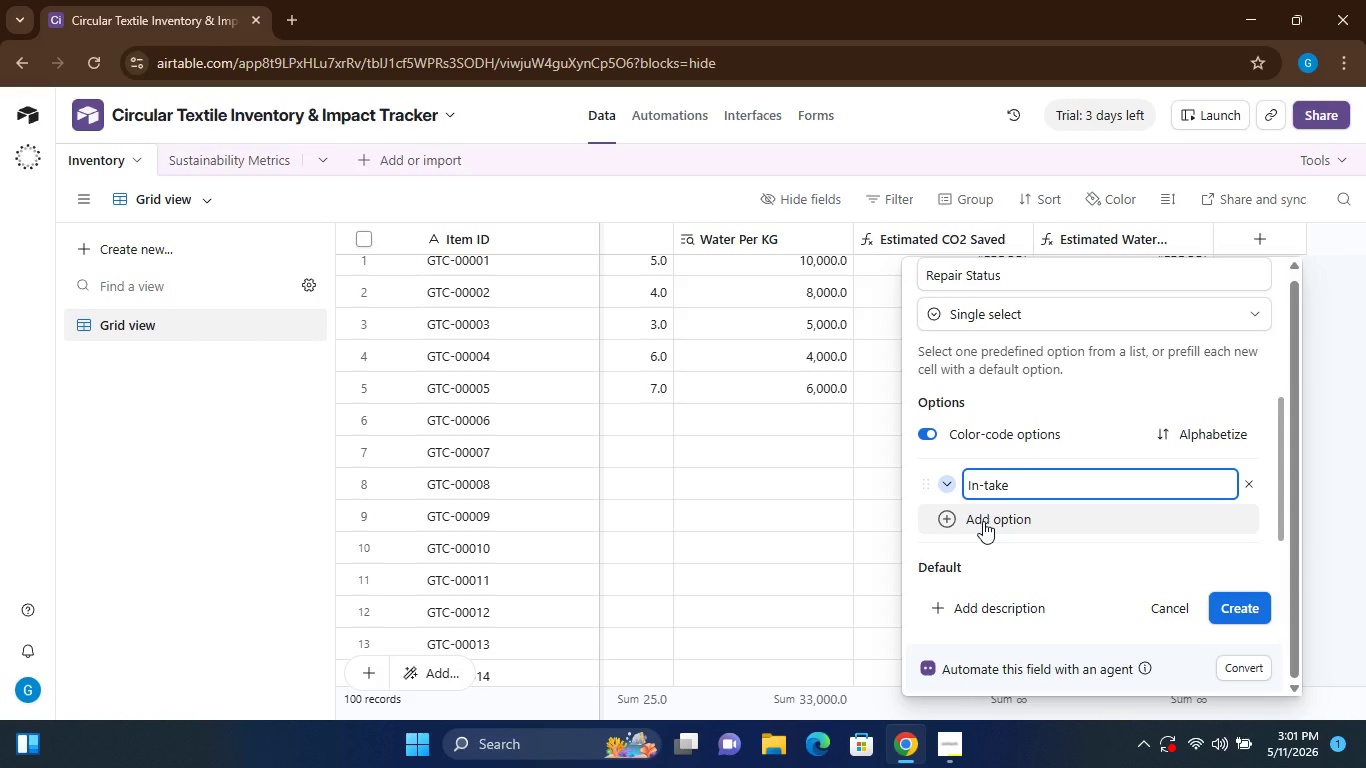 
left_click([983, 521])
 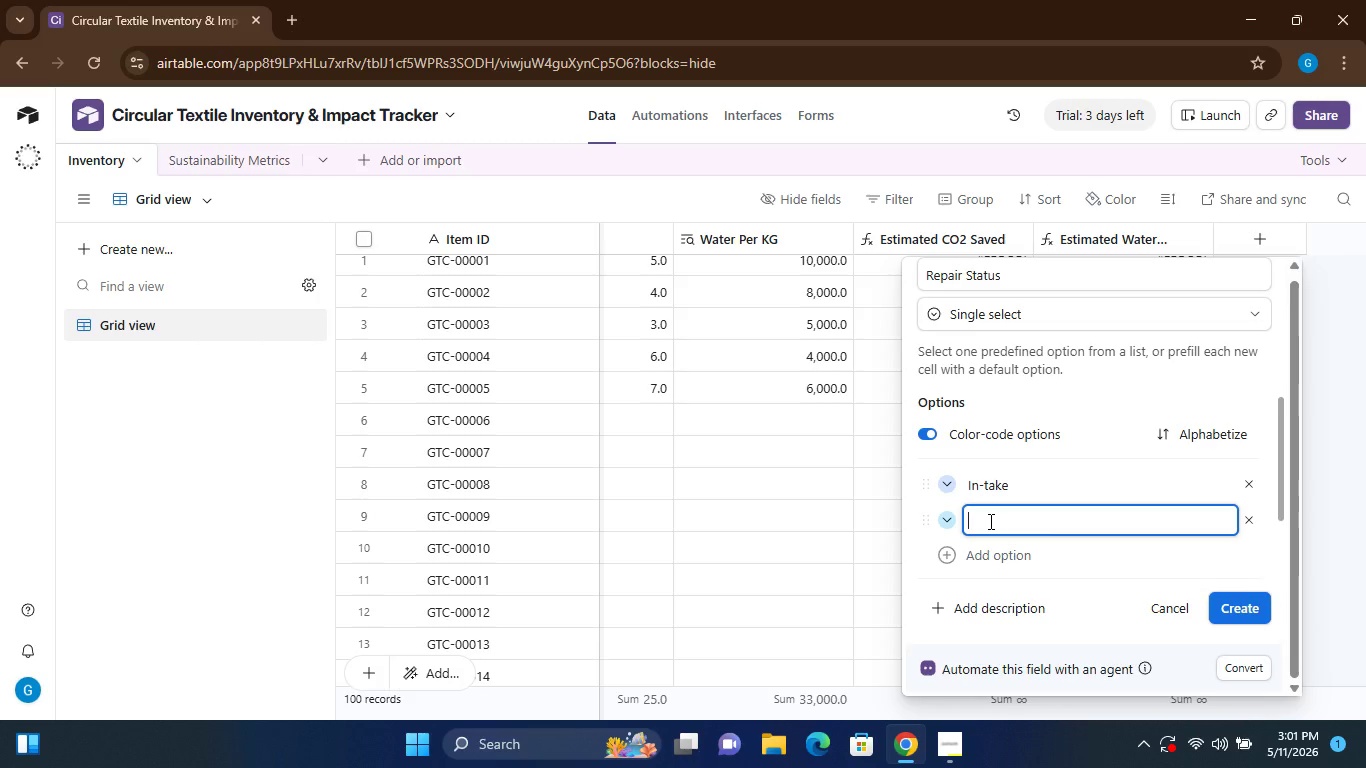 
type(Reparing)
 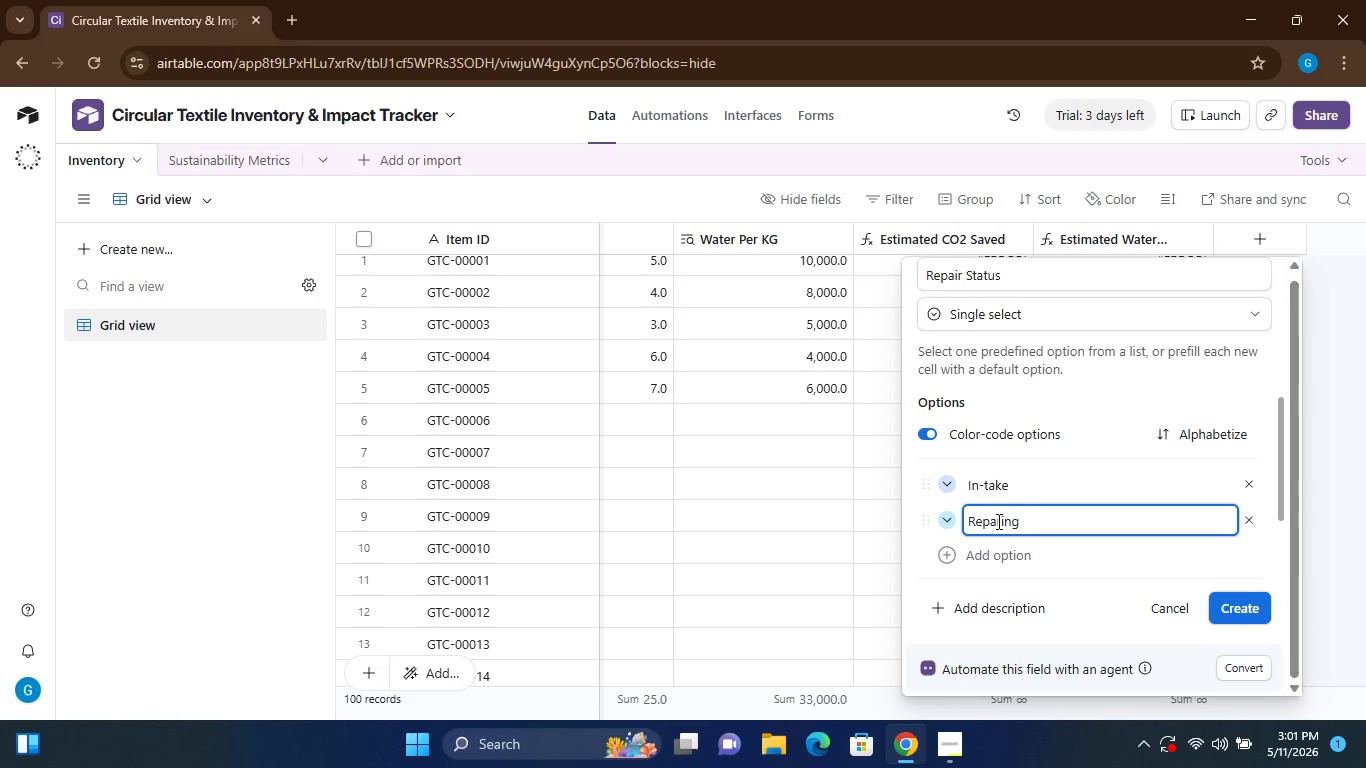 
wait(8.91)
 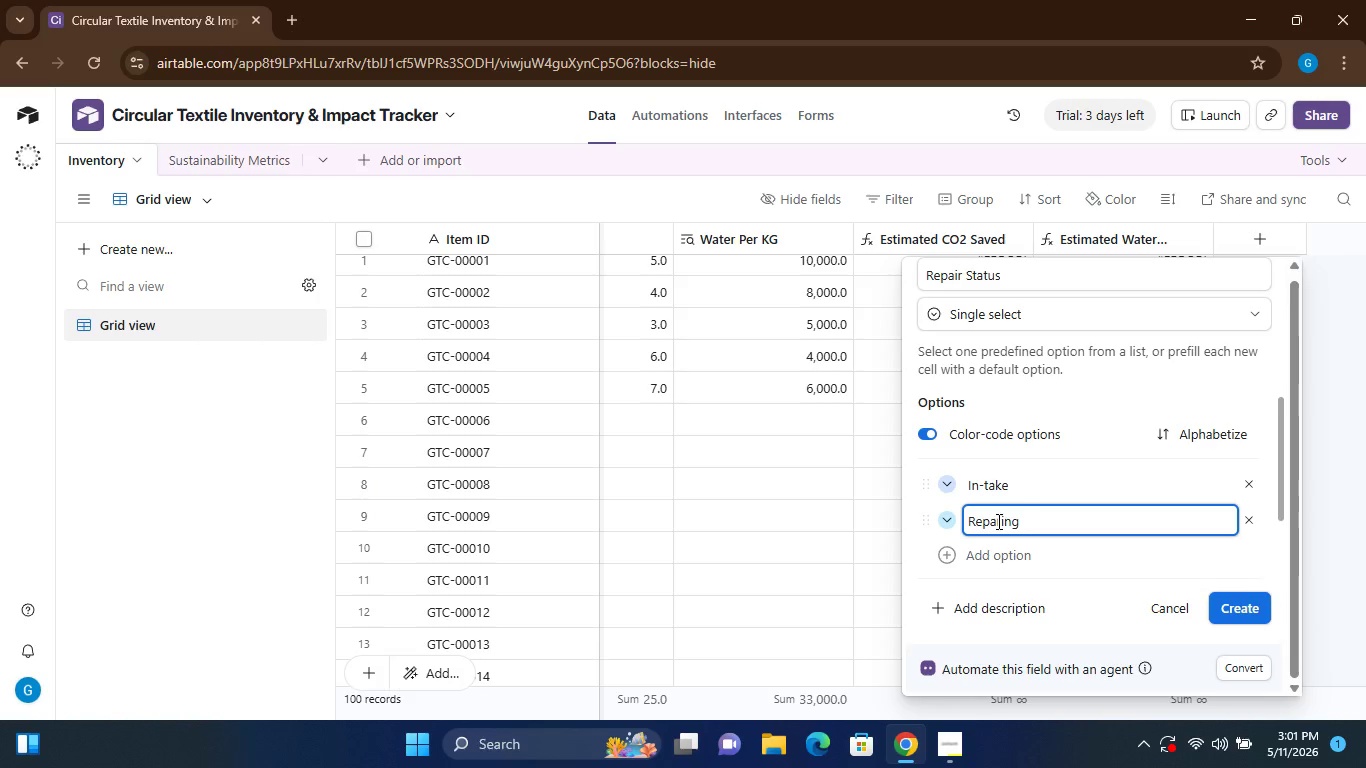 
left_click([995, 521])
 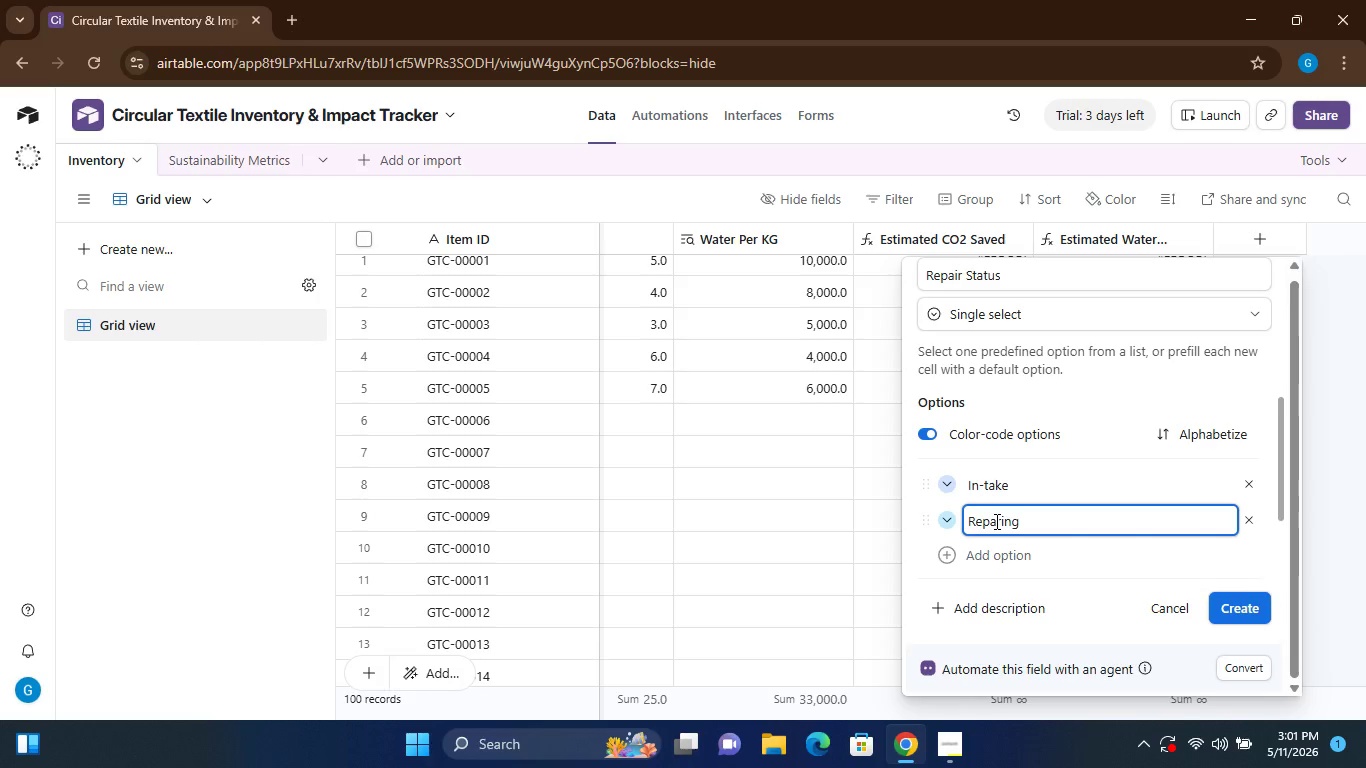 
key(I)
 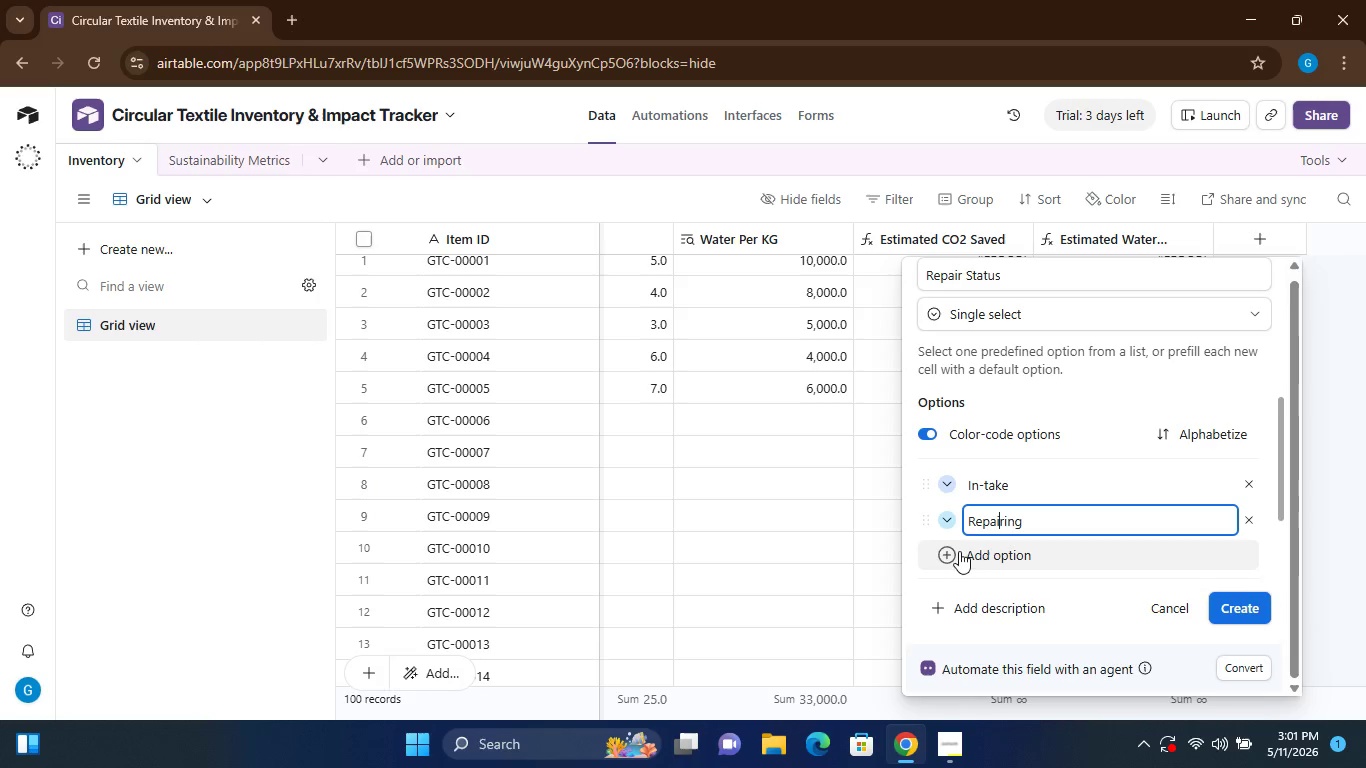 
left_click([959, 550])
 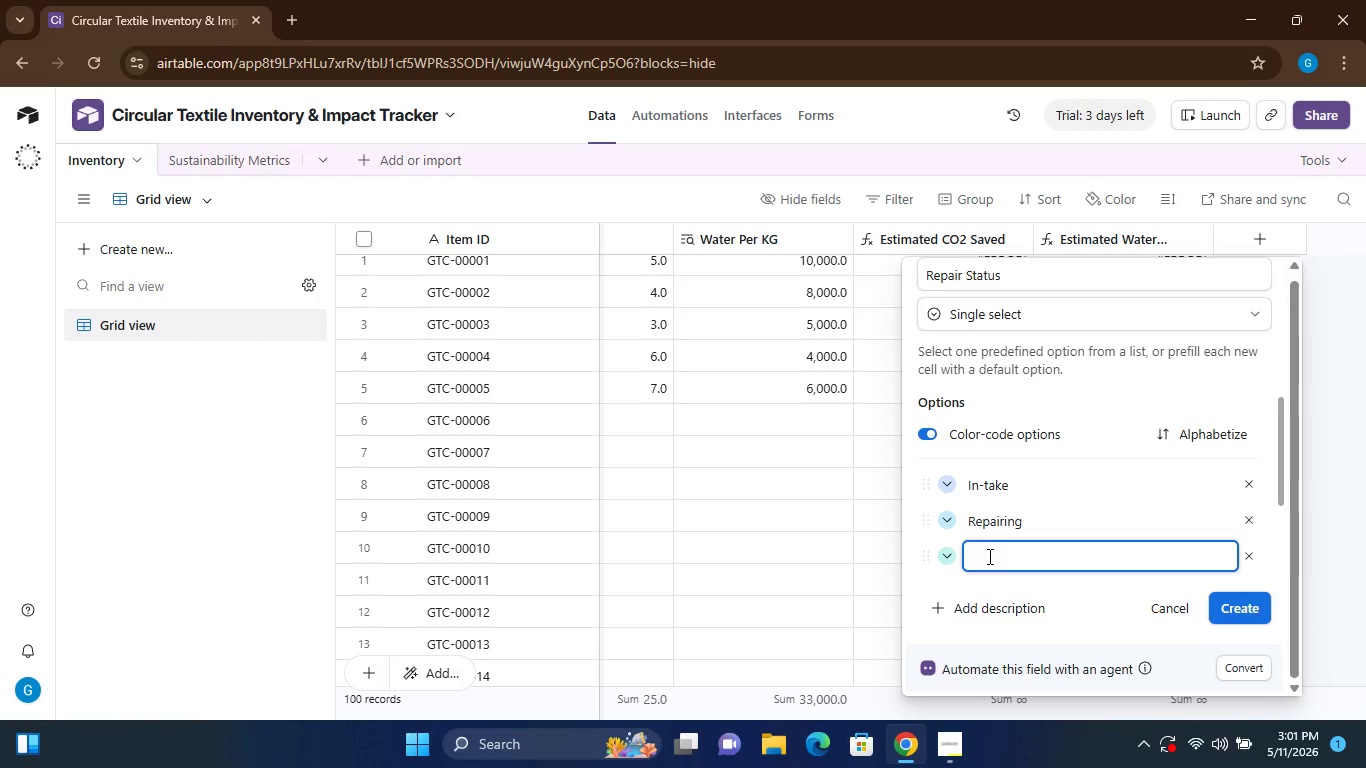 
type(Ceaning)
 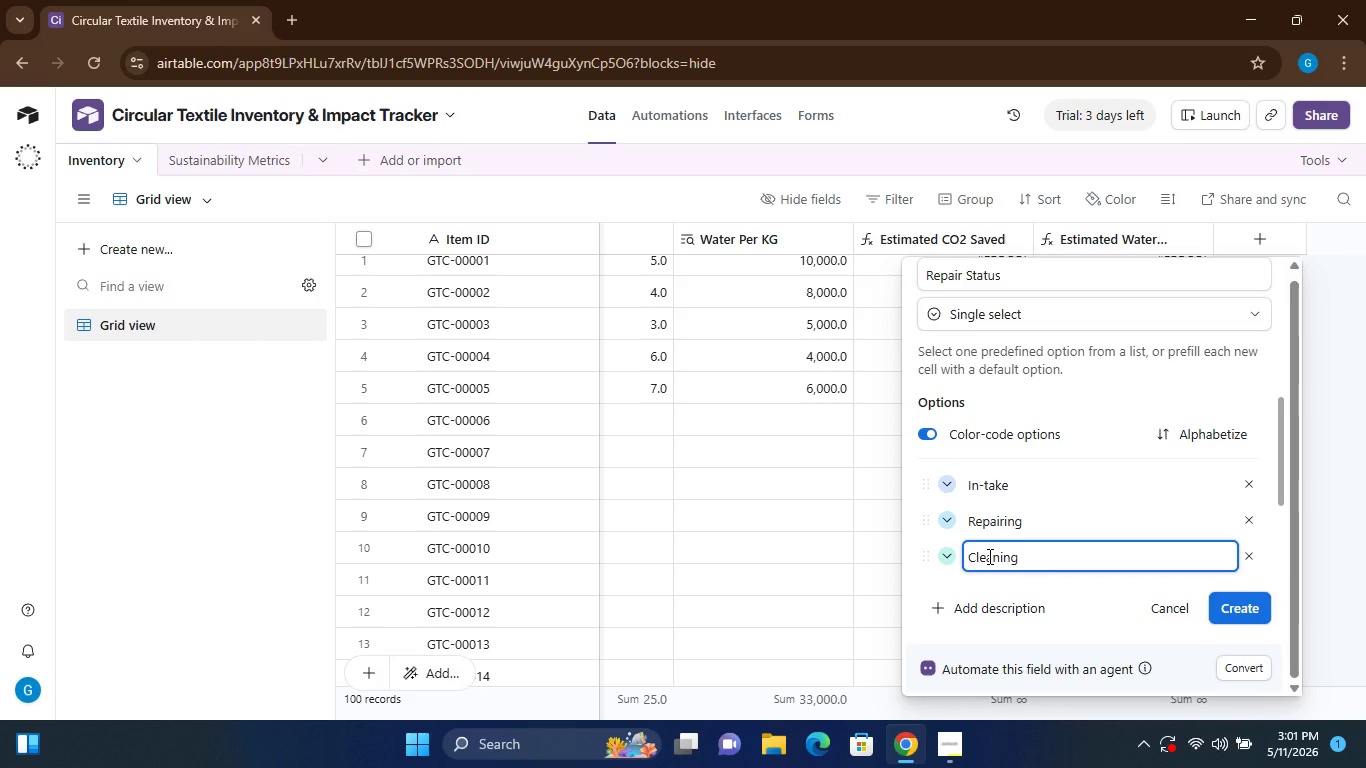 
hold_key(key=L, duration=23.12)
 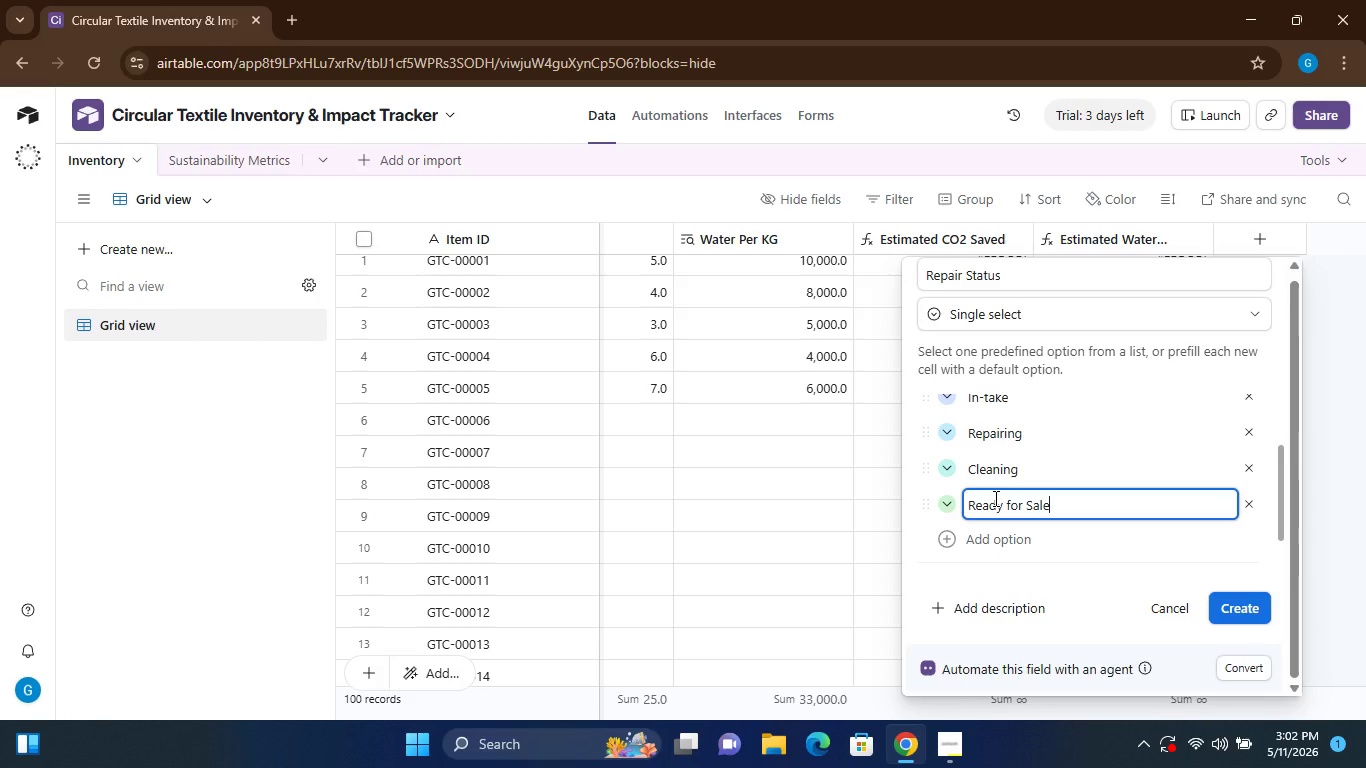 
left_click([994, 498])
 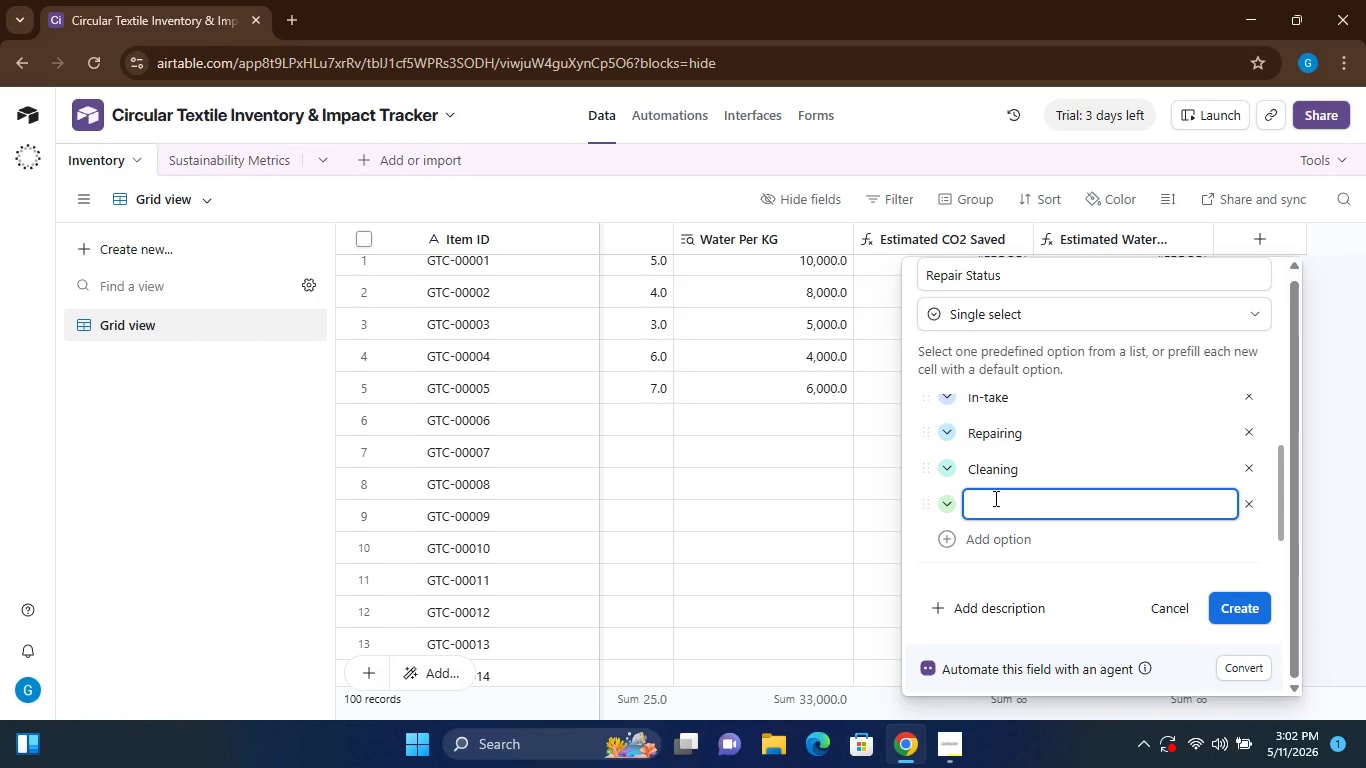 
type(Ready for Sae)
 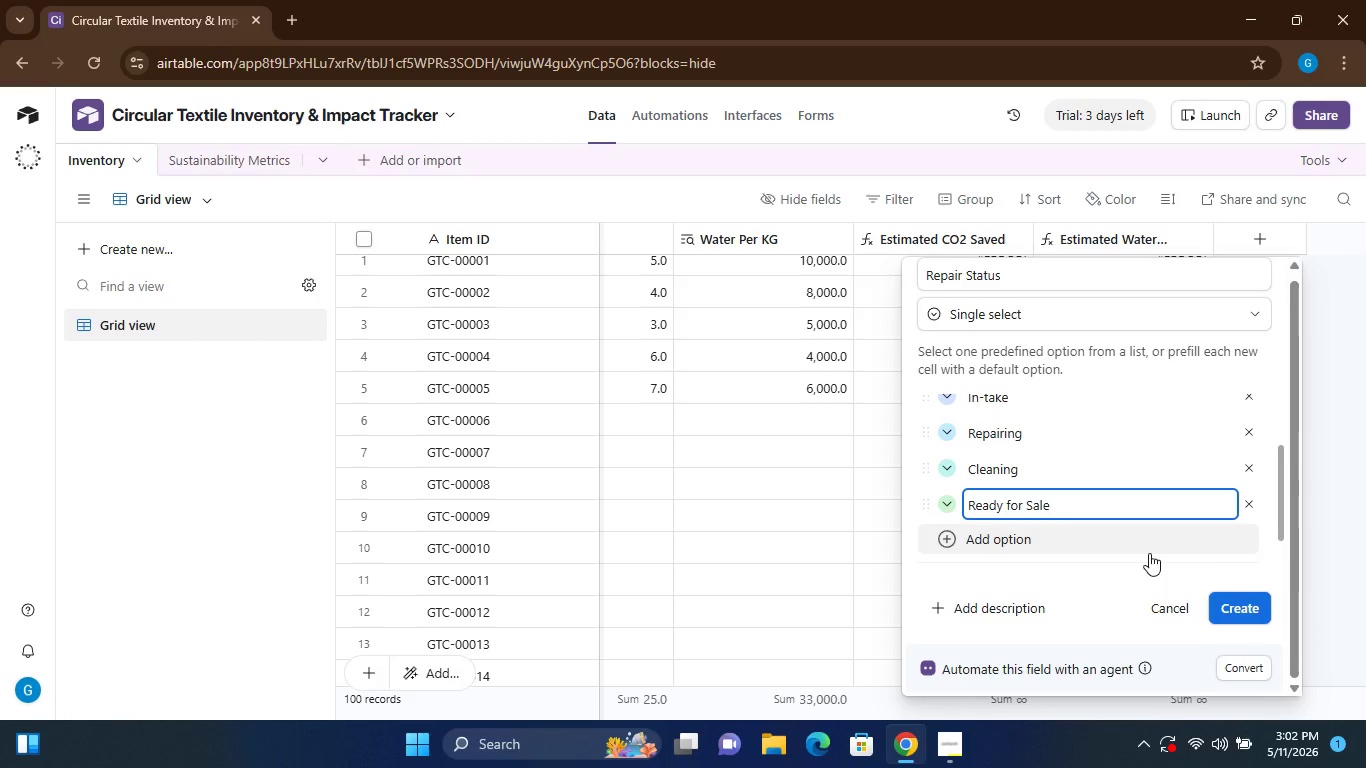 
left_click([1240, 608])
 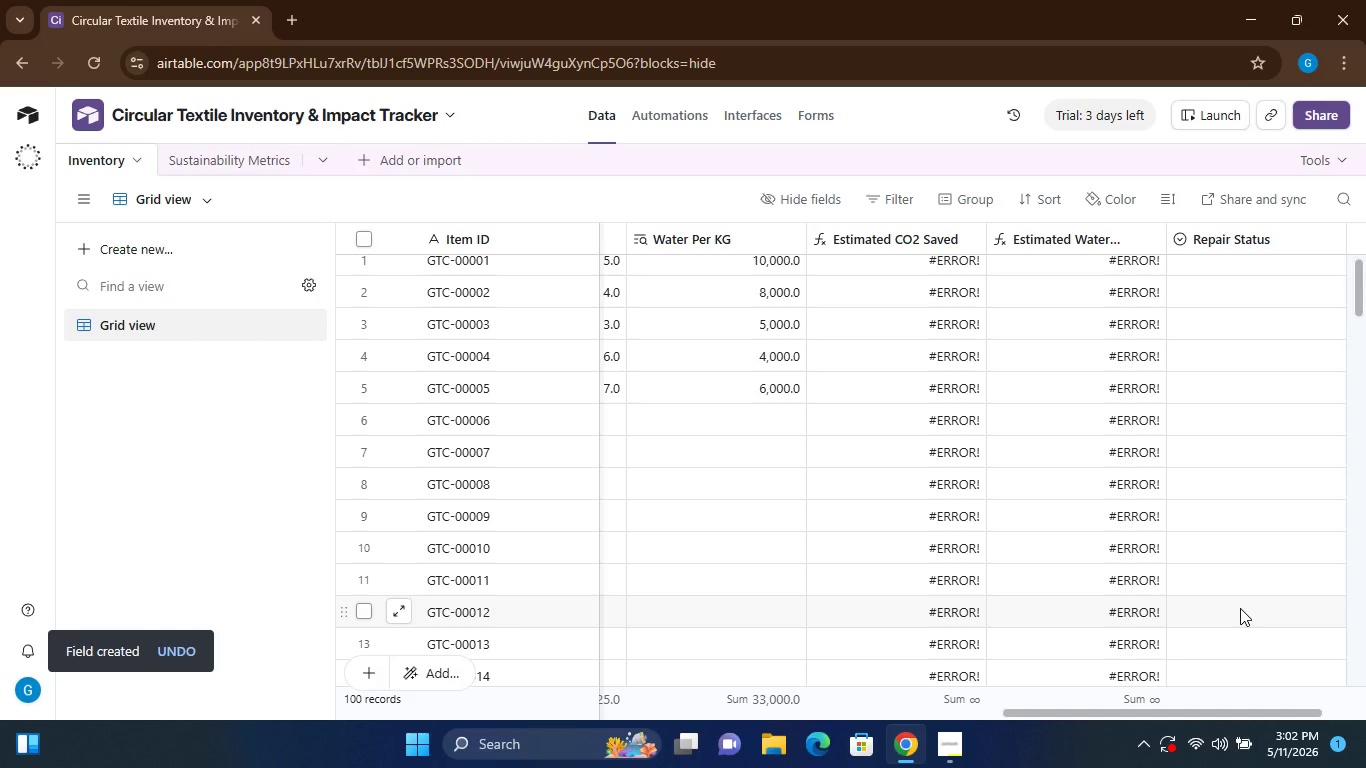 
wait(13.42)
 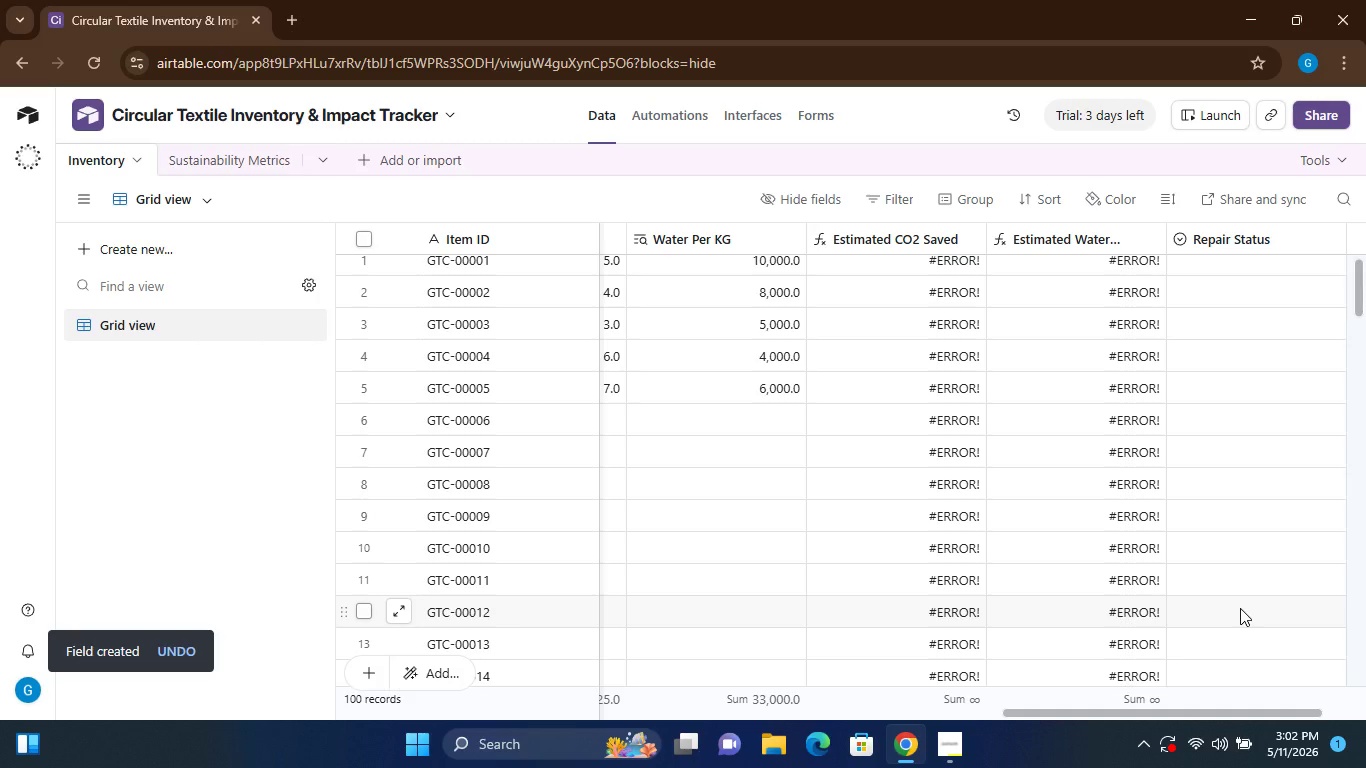 
left_click([132, 245])
 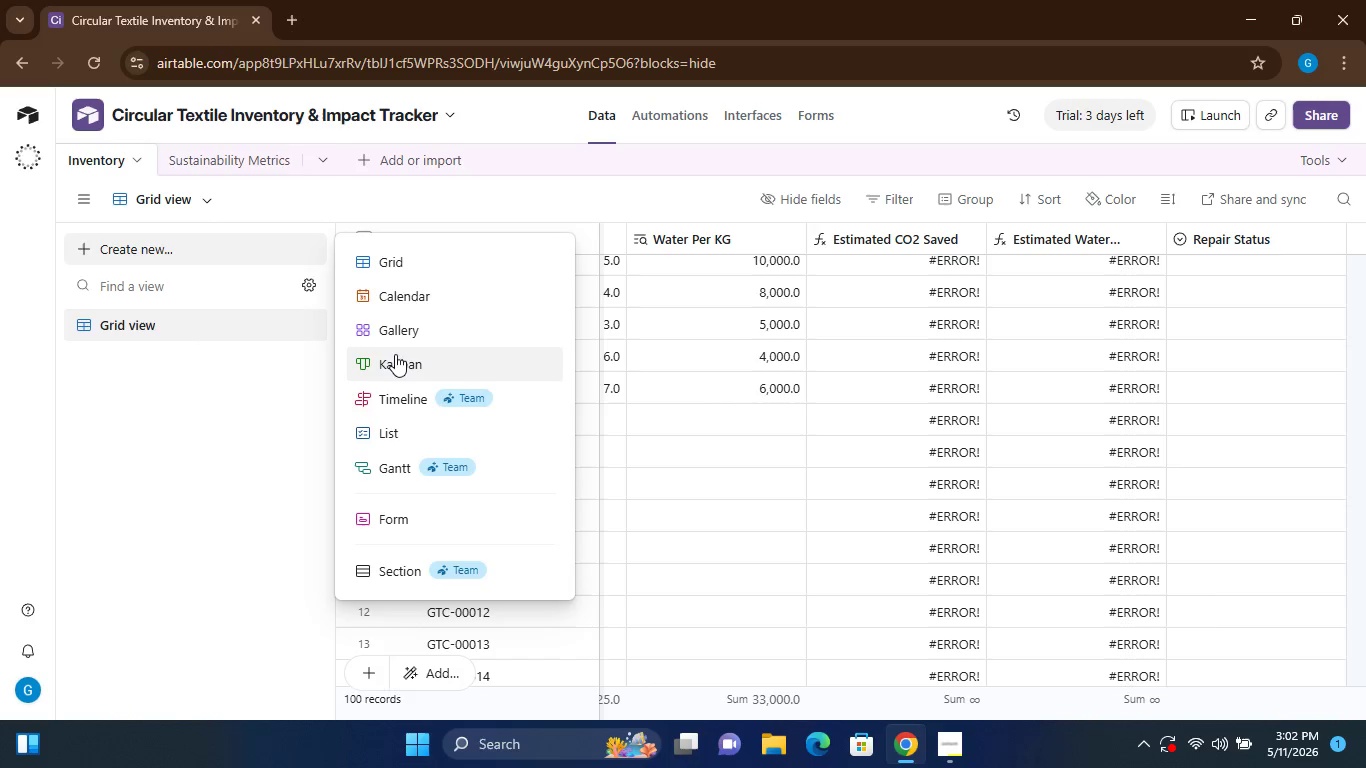 
left_click([397, 357])
 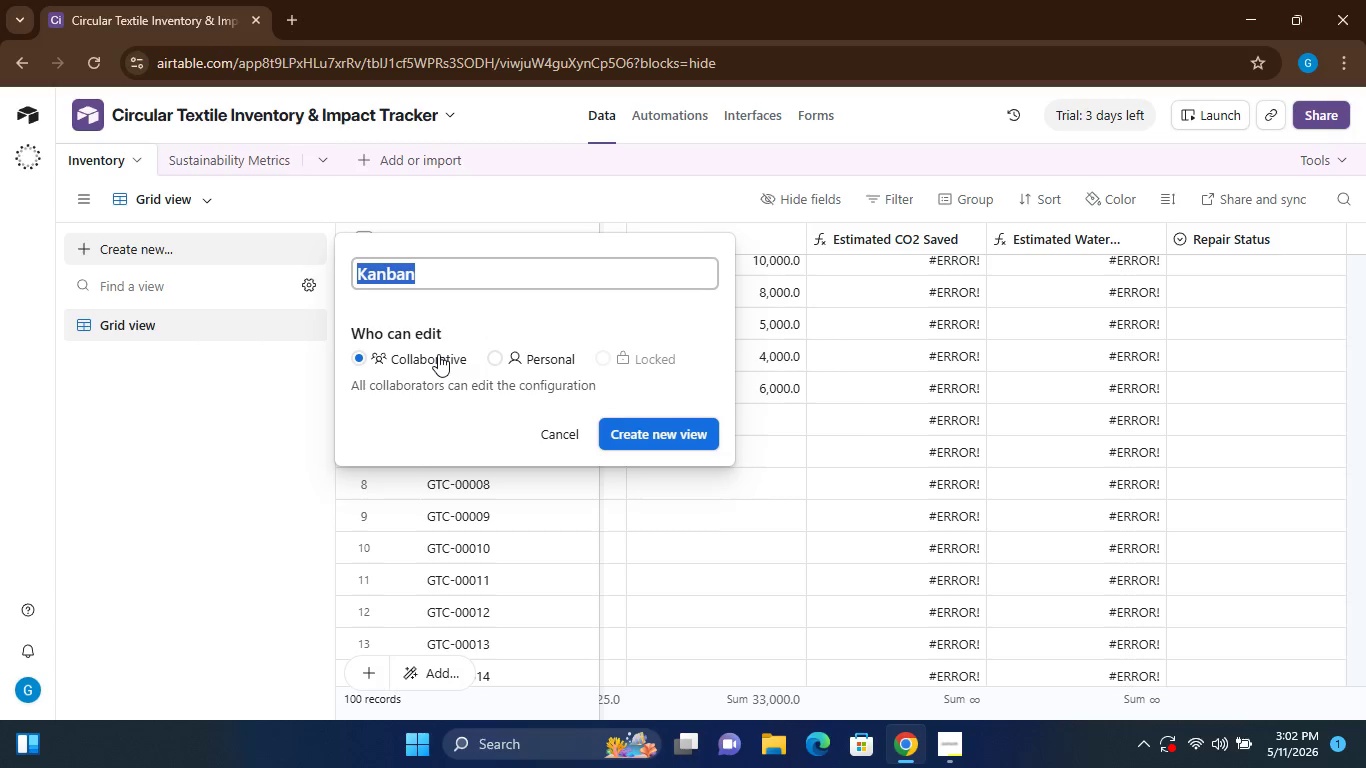 
wait(5.94)
 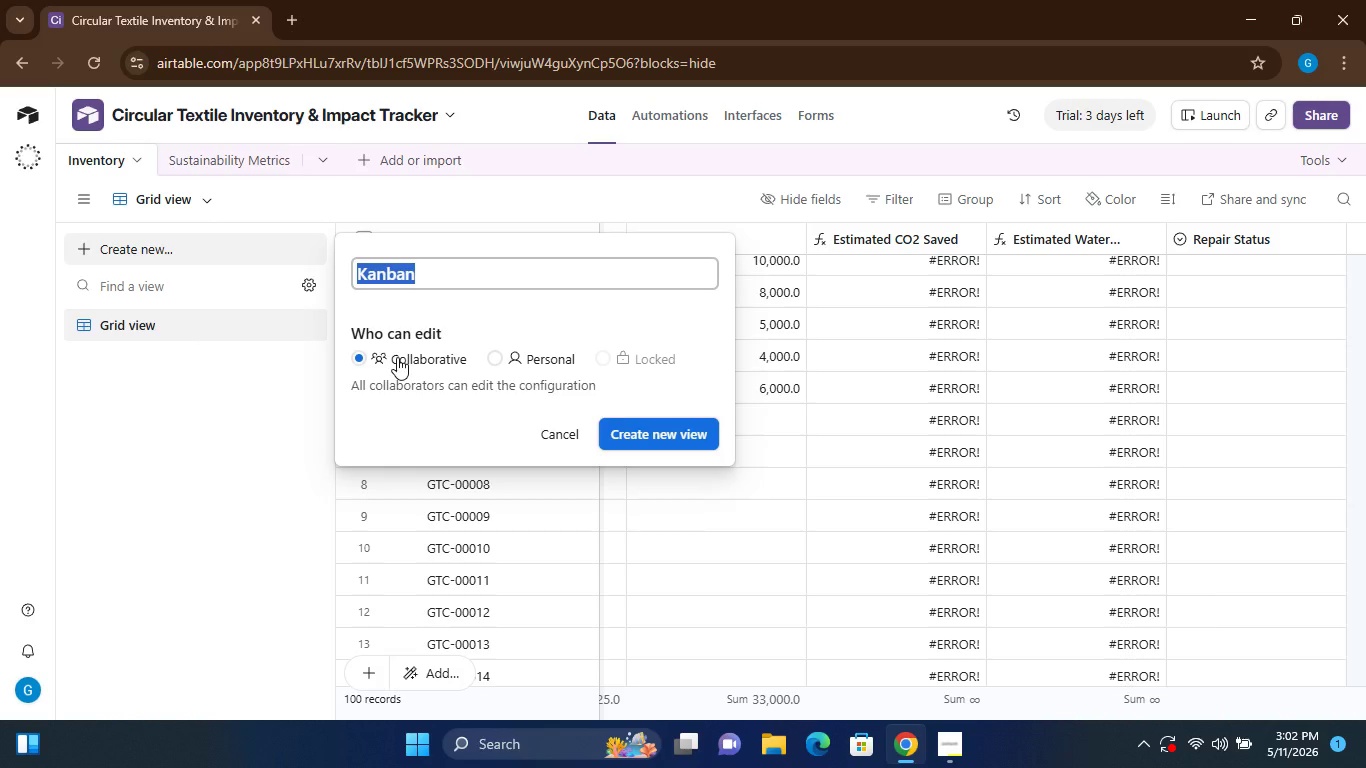 
type(Vintage Workflow)
 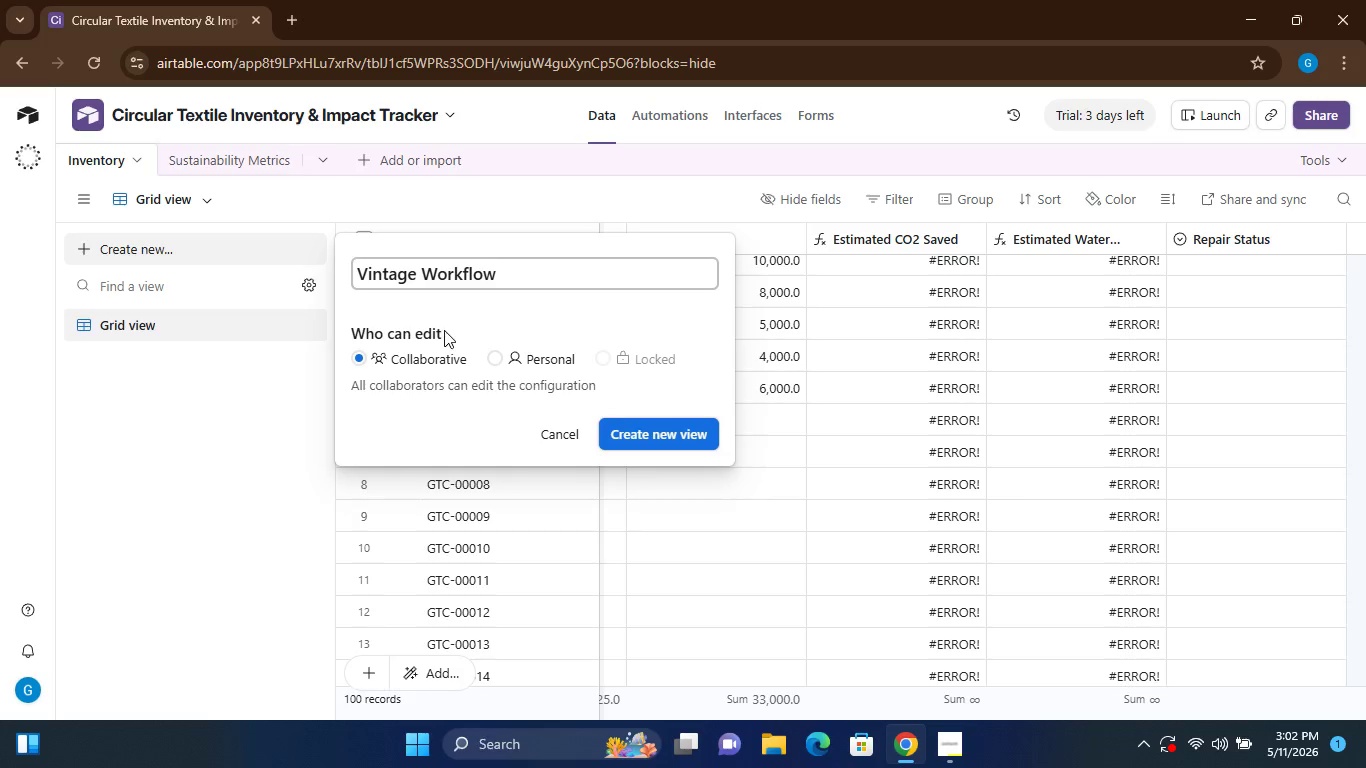 
wait(17.53)
 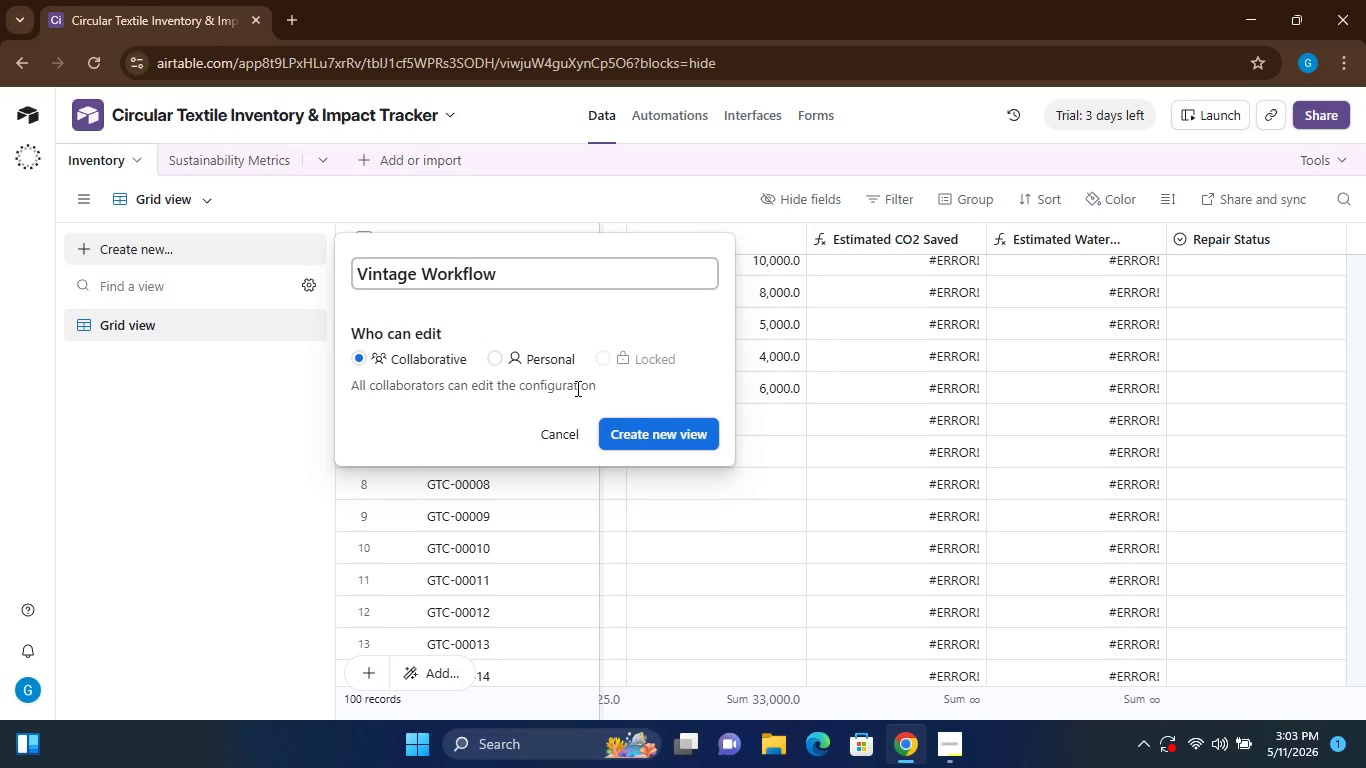 
left_click([654, 427])
 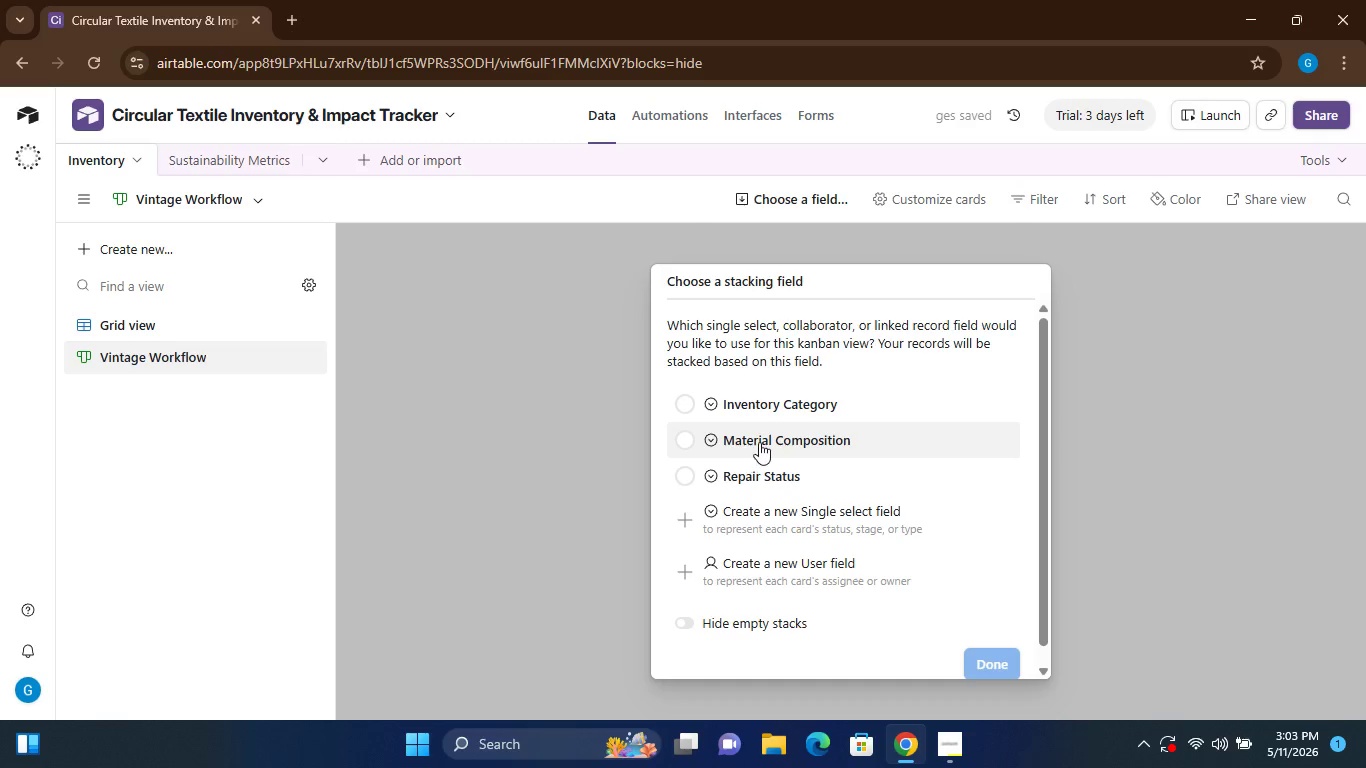 
wait(10.11)
 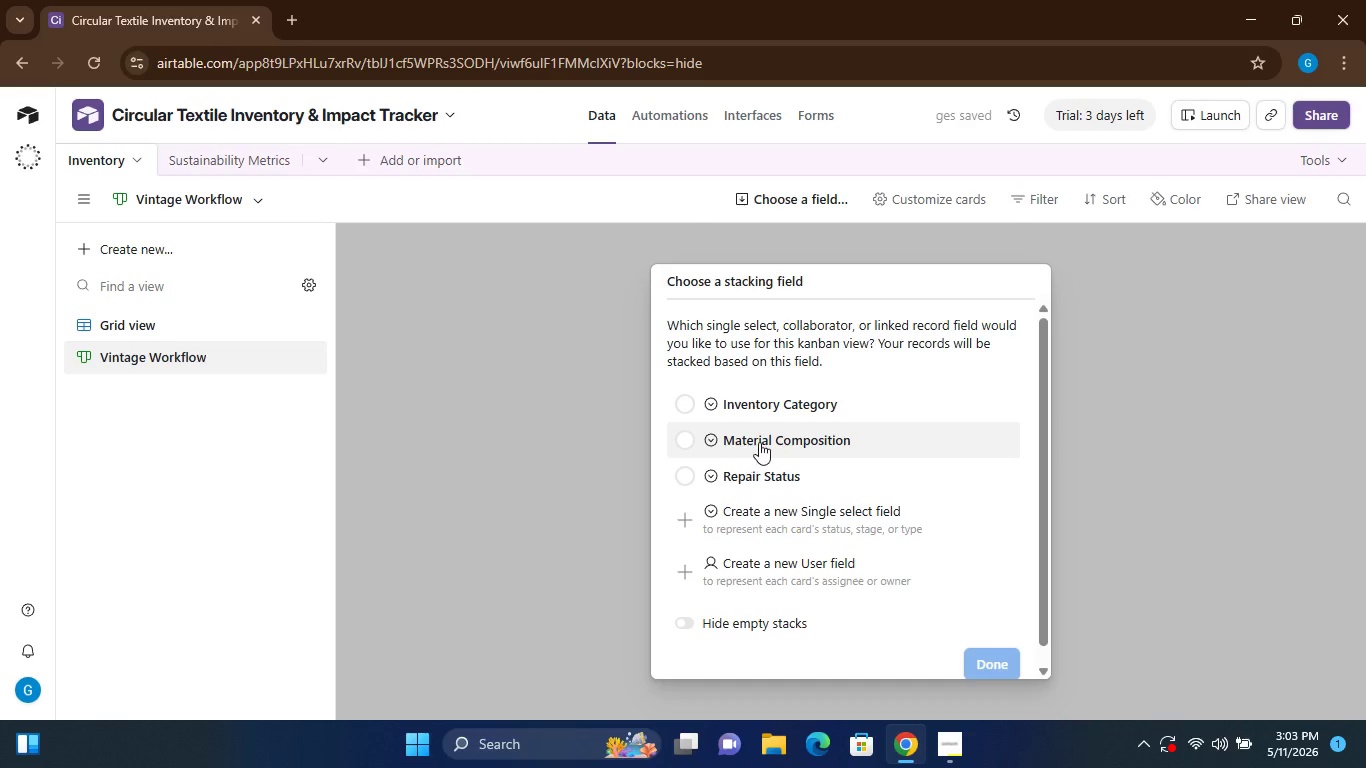 
left_click([686, 458])
 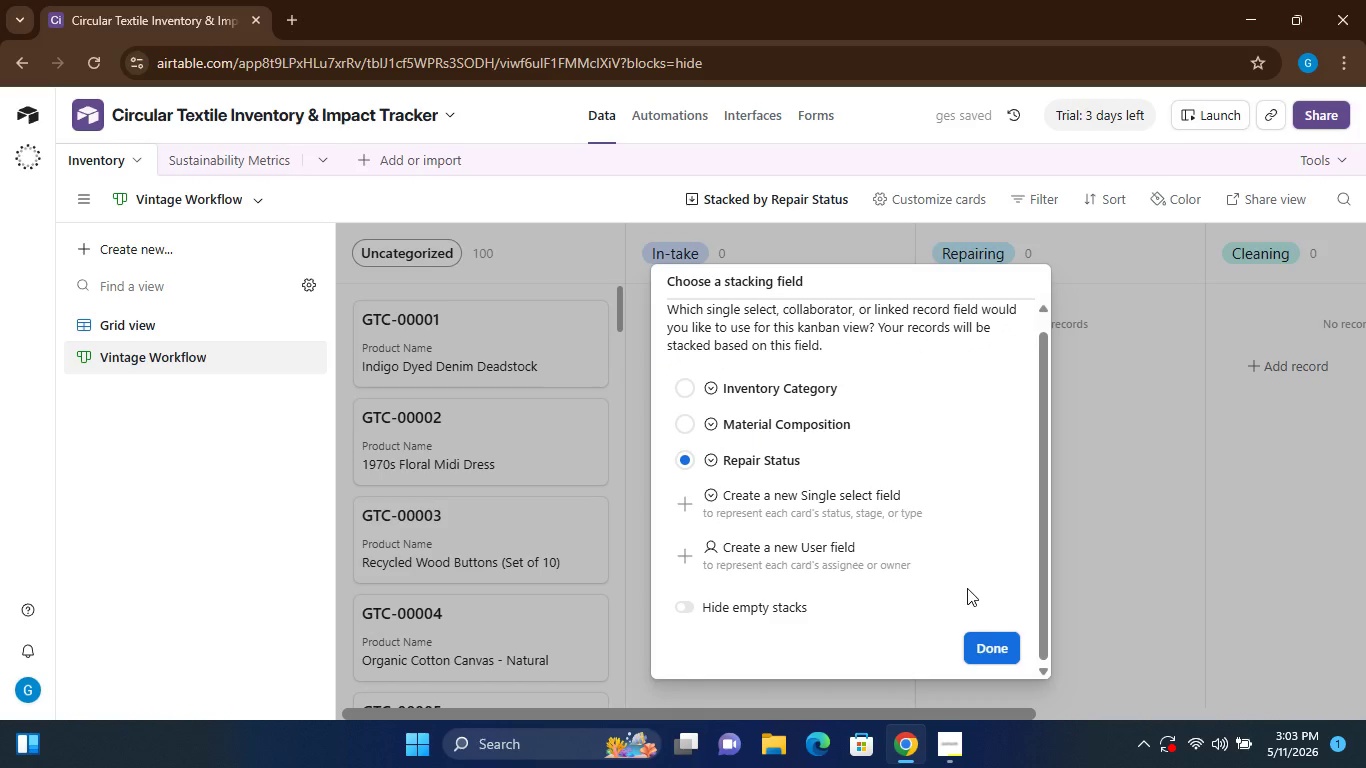 
wait(5.56)
 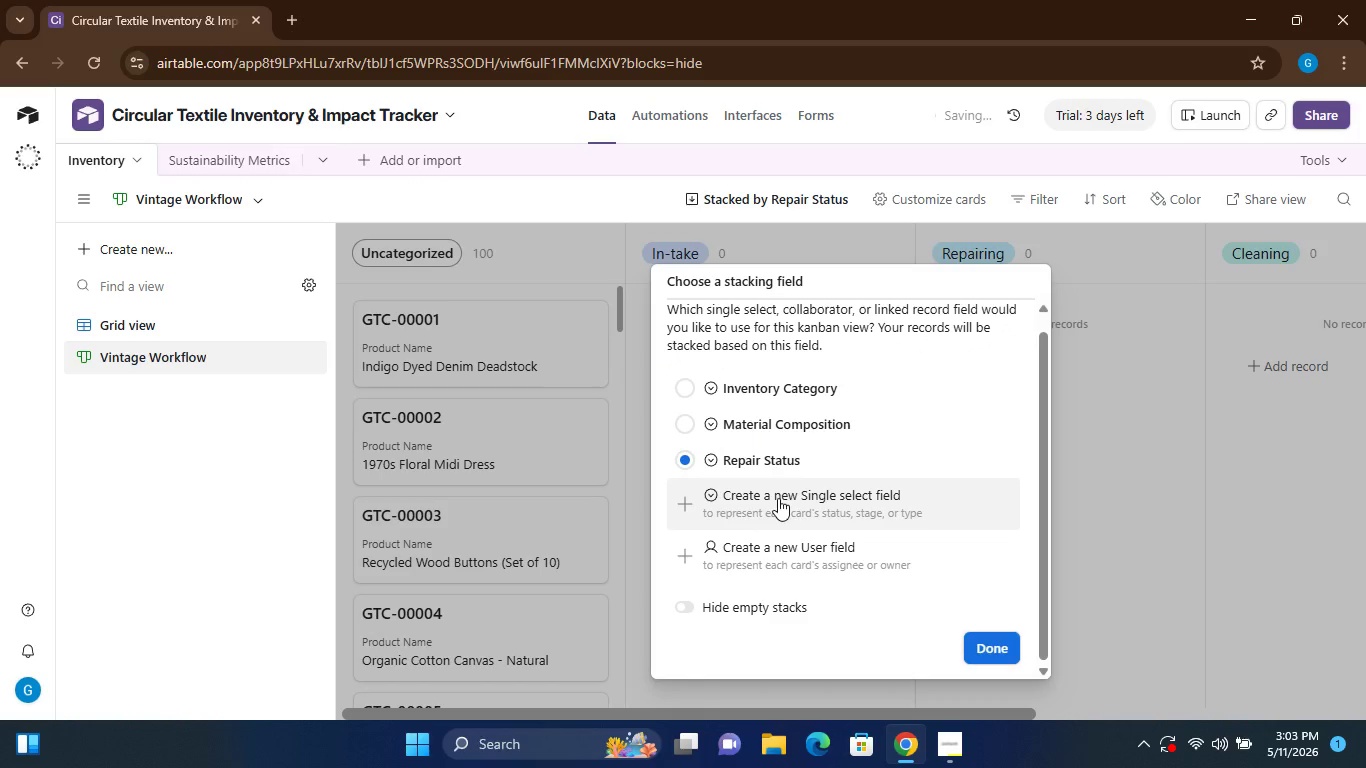 
left_click([996, 648])
 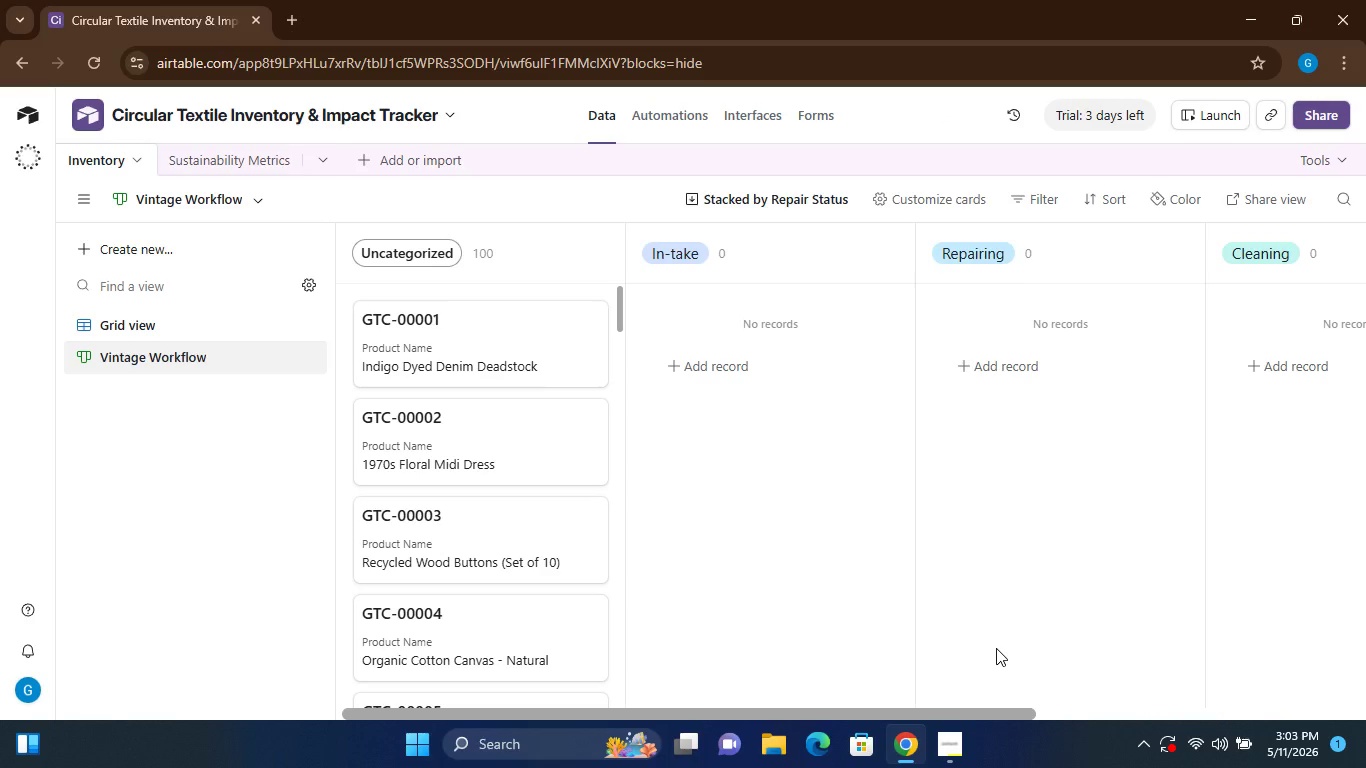 
wait(8.33)
 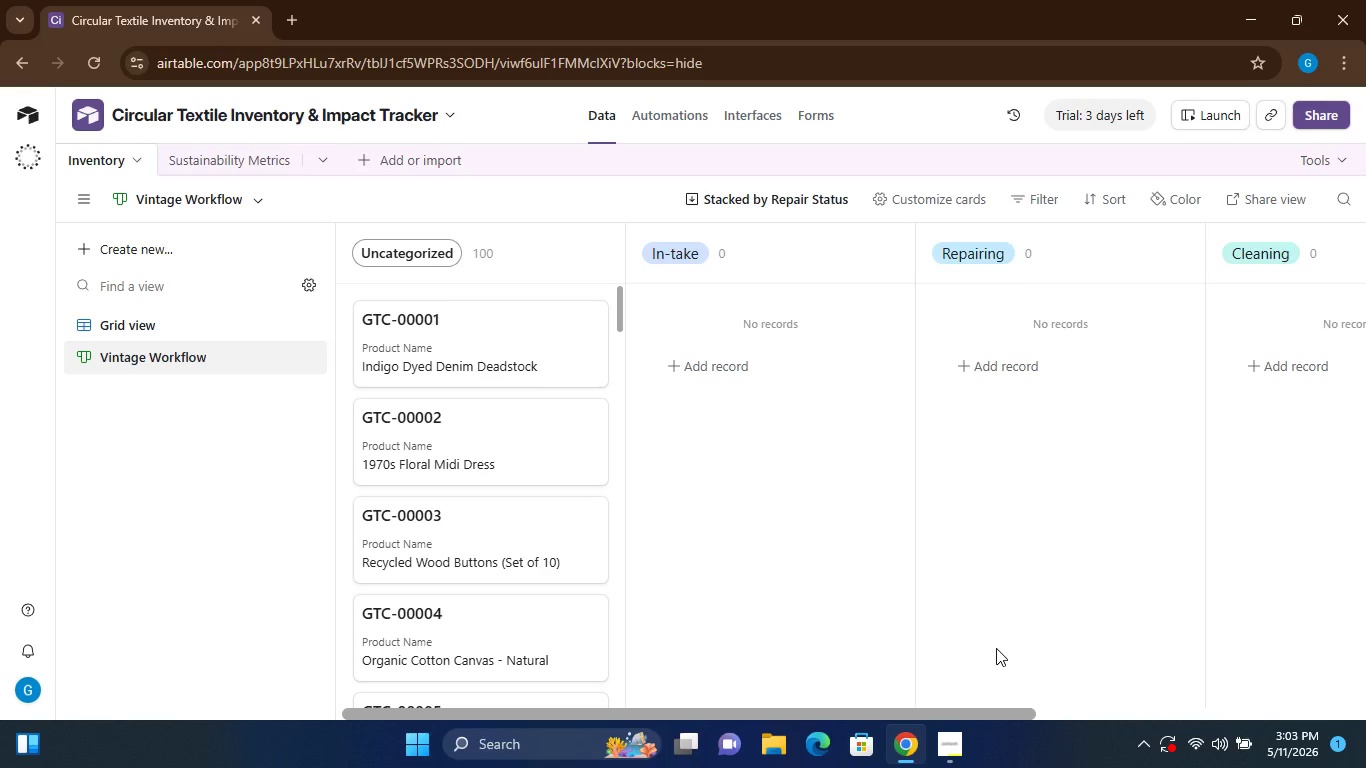 
left_click([1027, 193])
 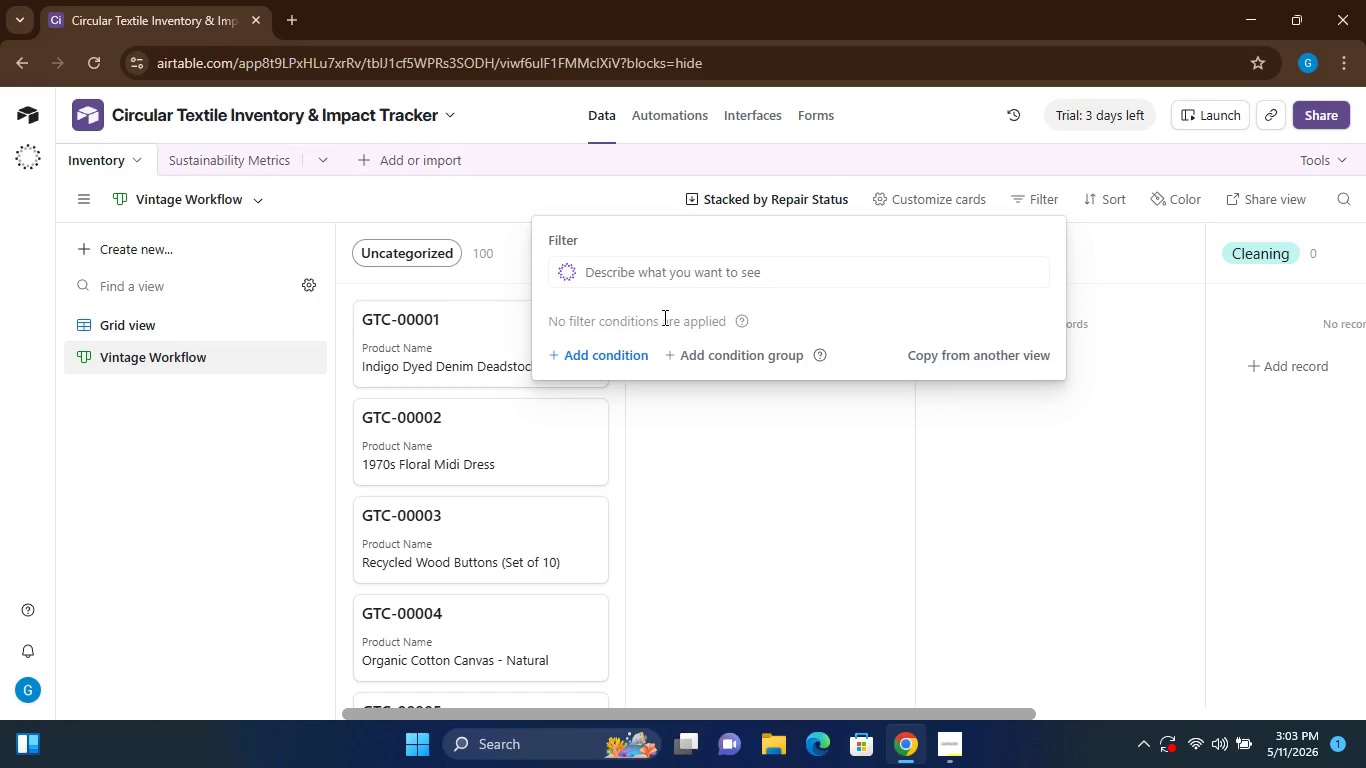 
left_click([602, 356])
 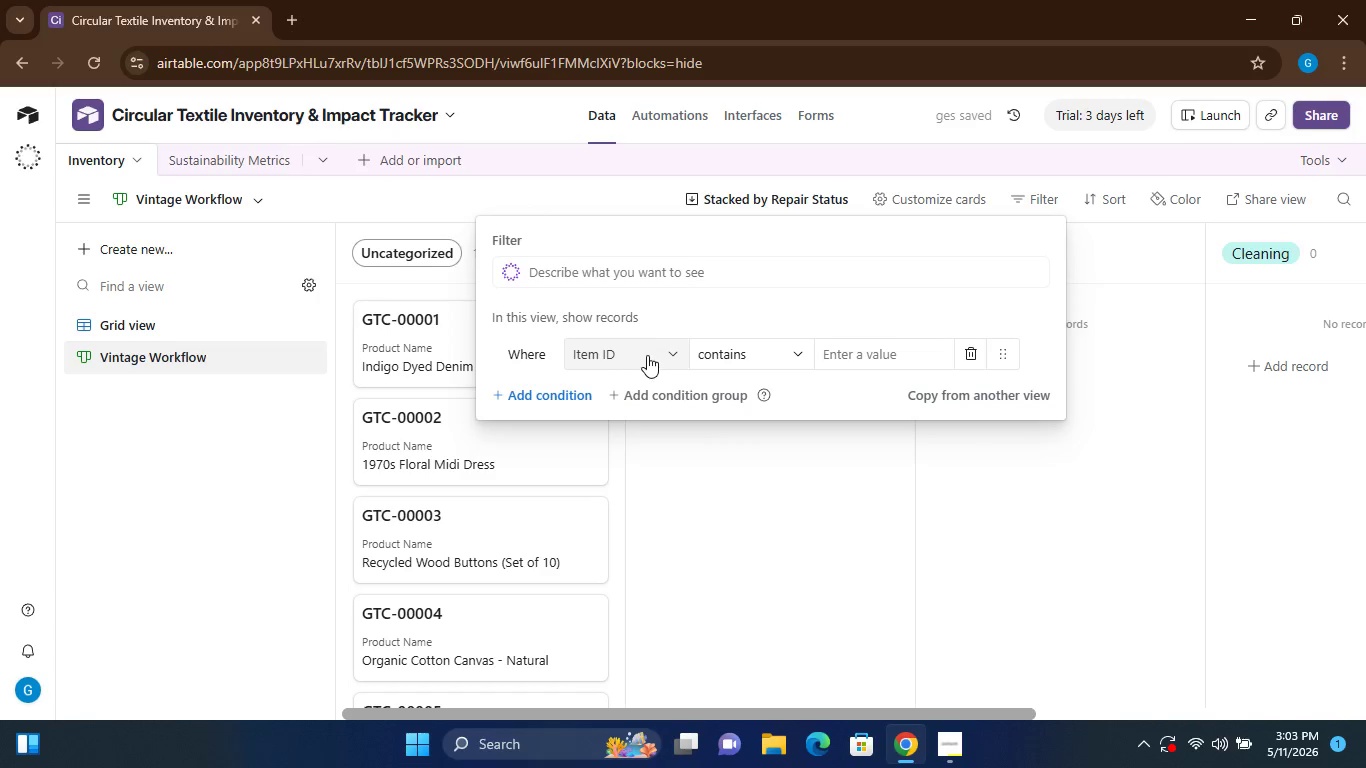 
left_click([652, 351])
 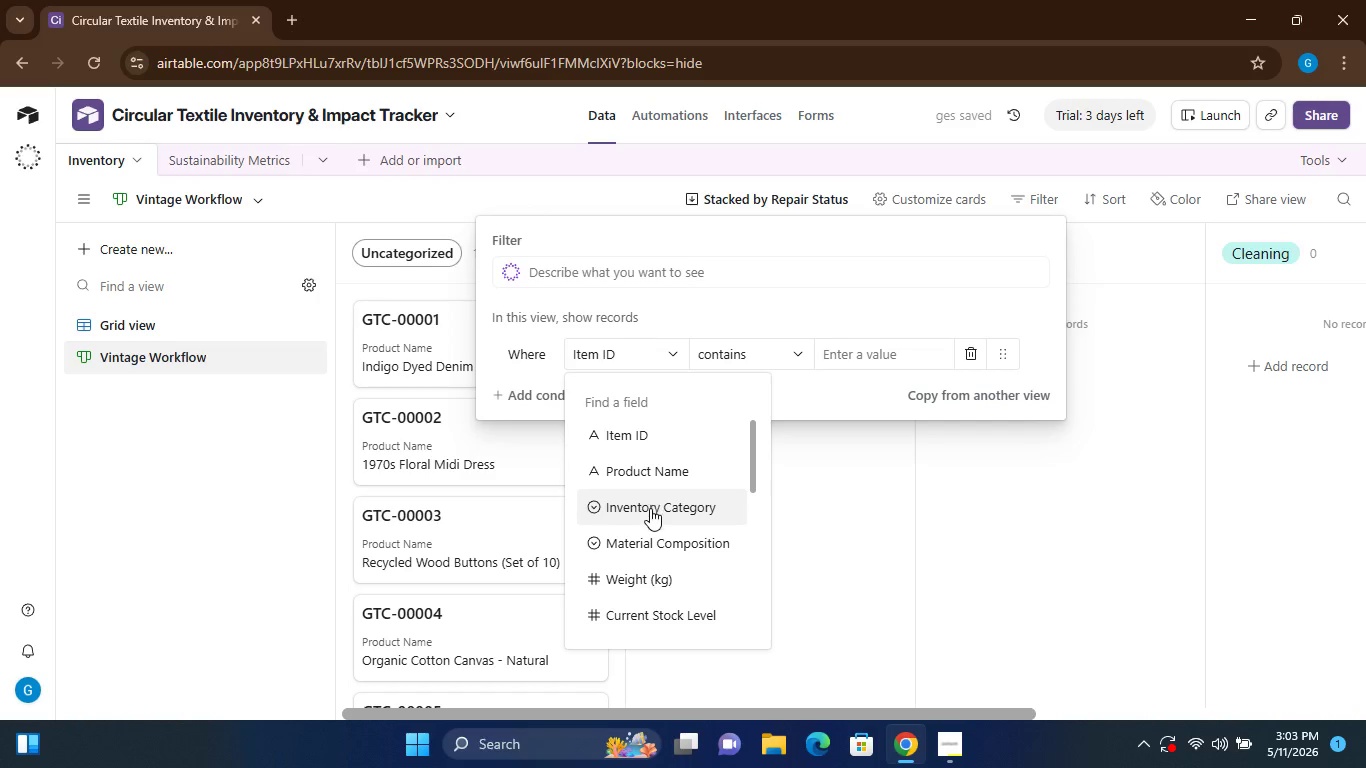 
left_click([649, 510])
 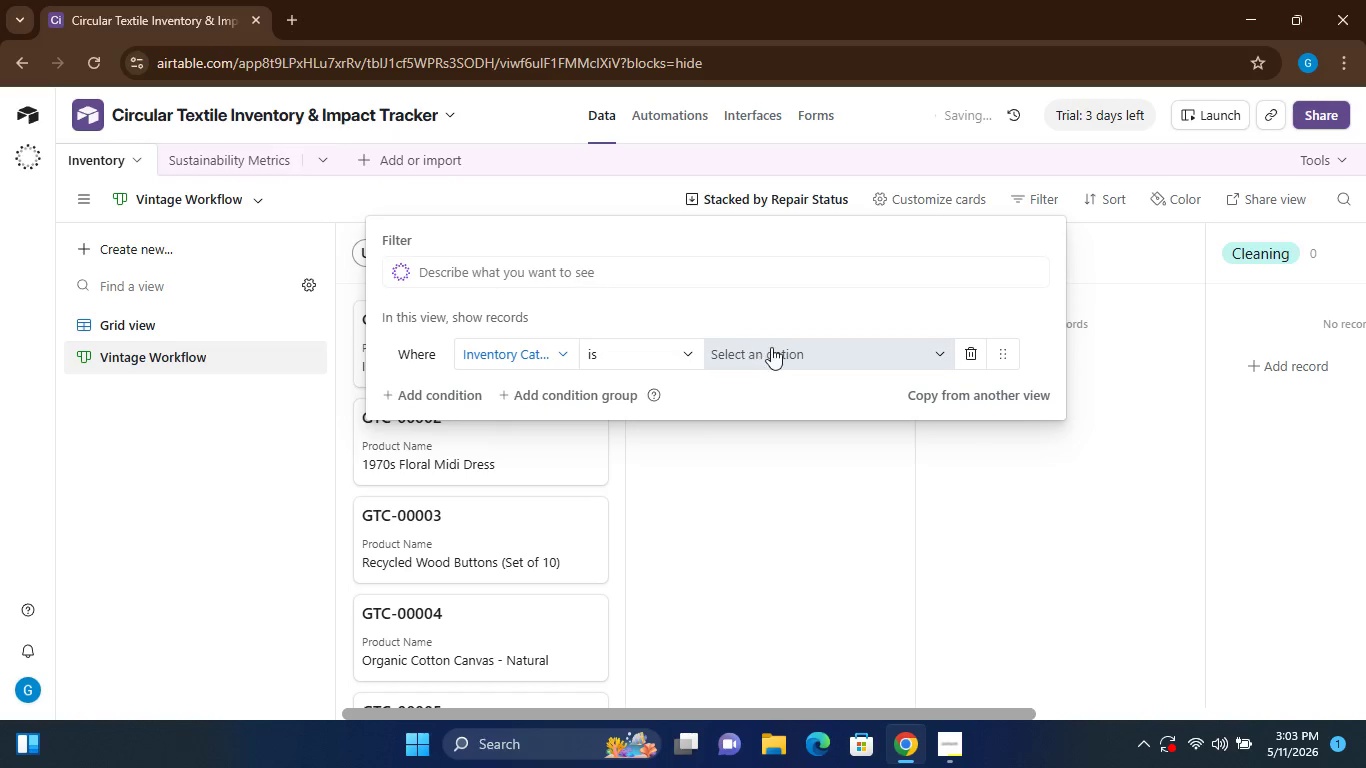 
left_click([775, 348])
 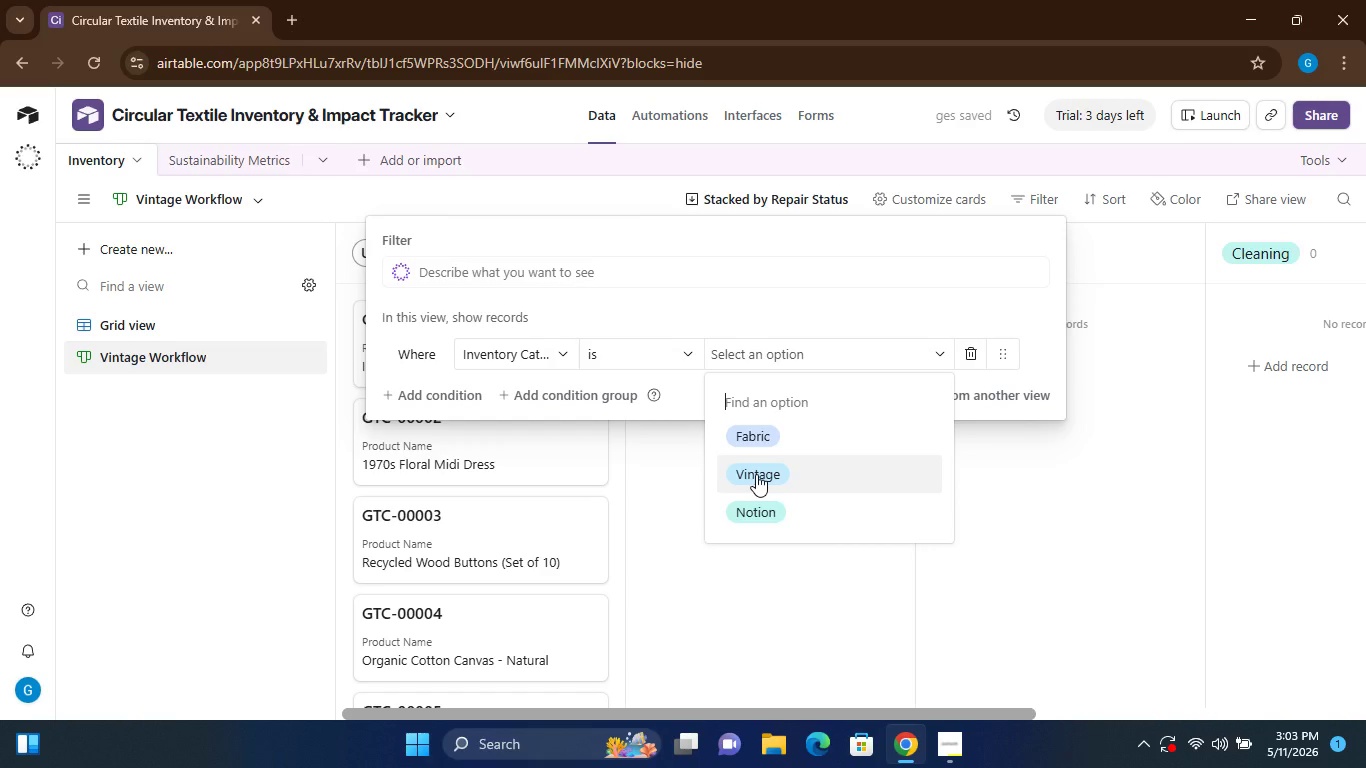 
left_click([755, 474])
 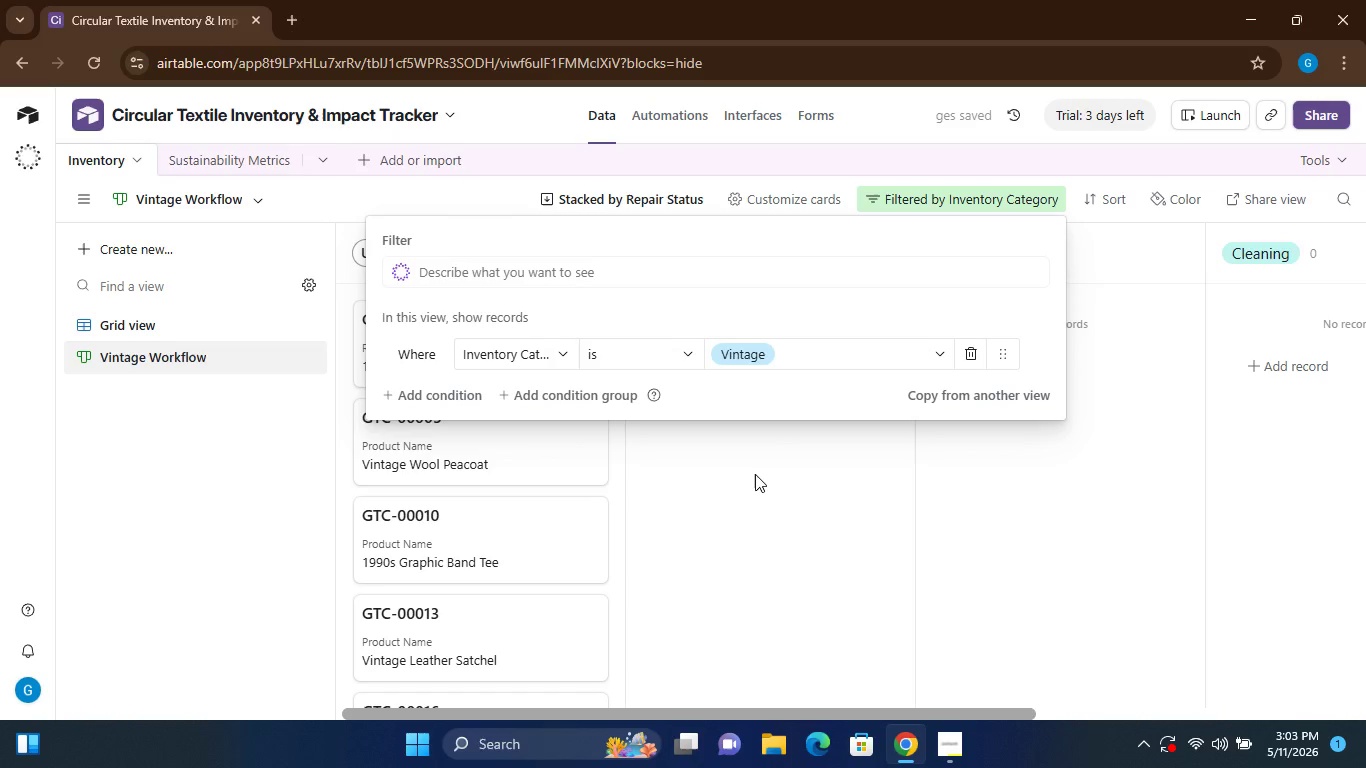 
wait(6.38)
 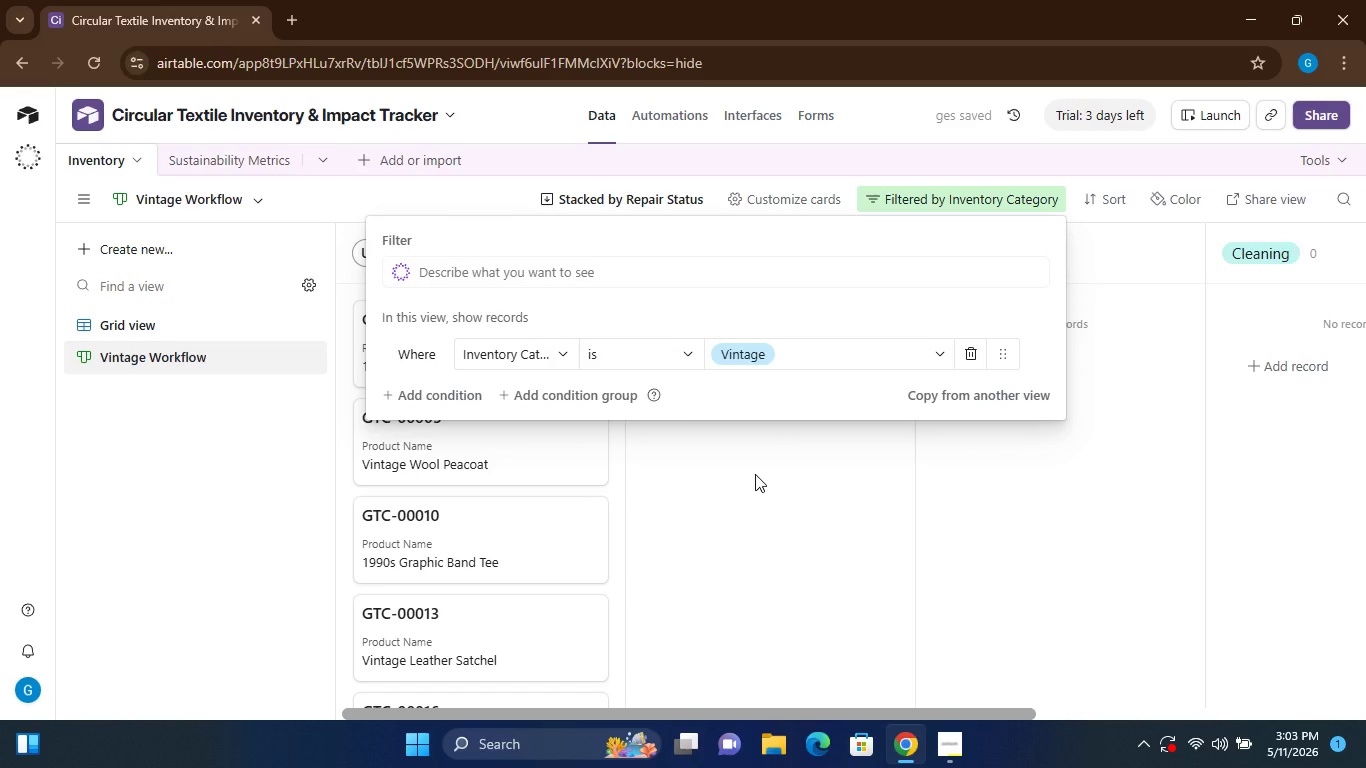 
left_click([799, 520])
 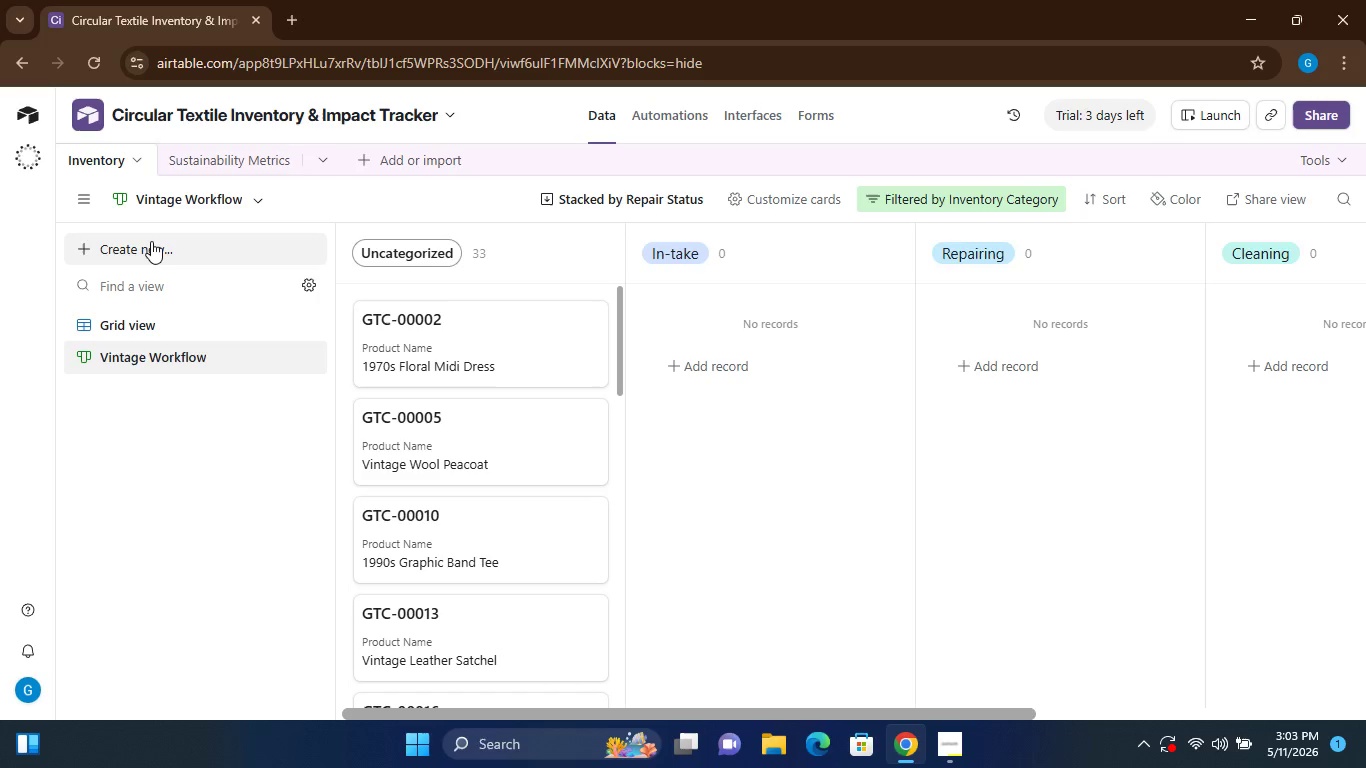 
left_click([151, 241])
 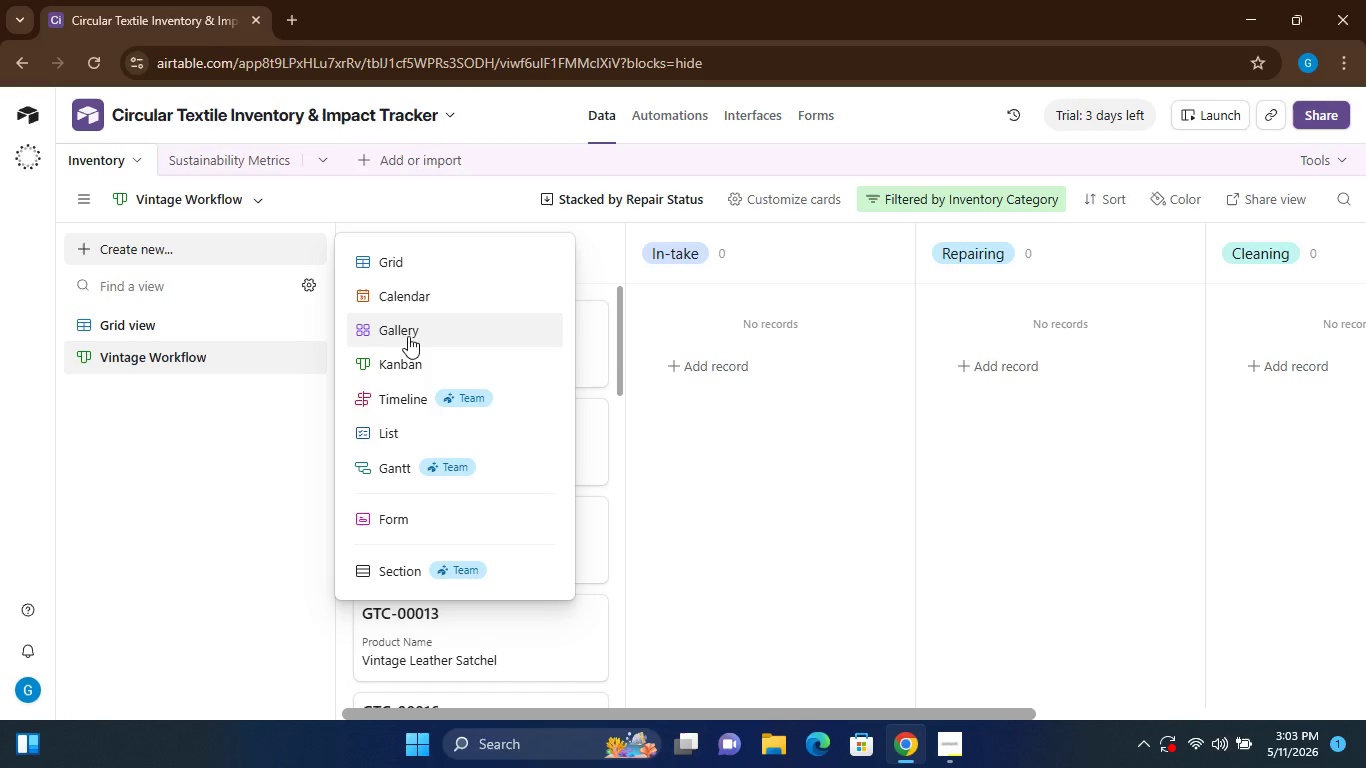 
left_click([408, 335])
 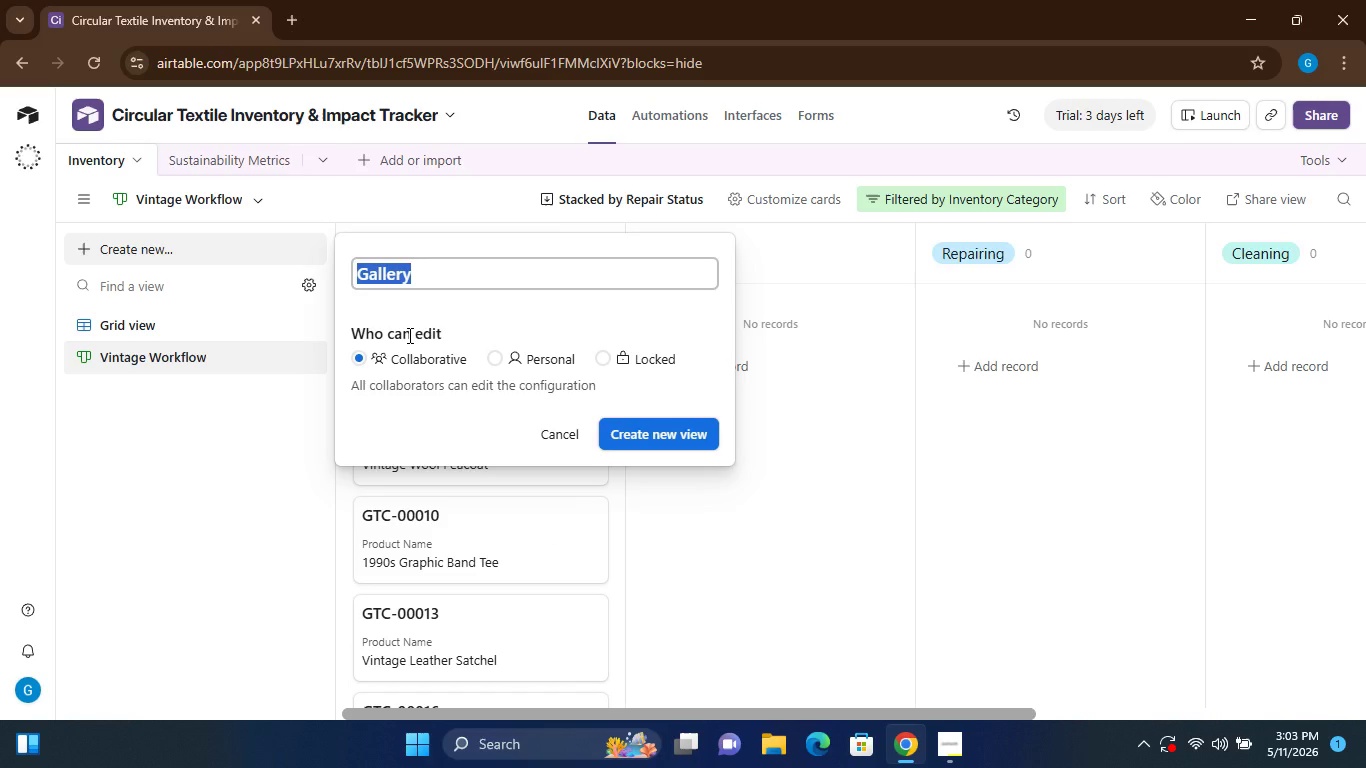 
type(Web Store Gallary)
 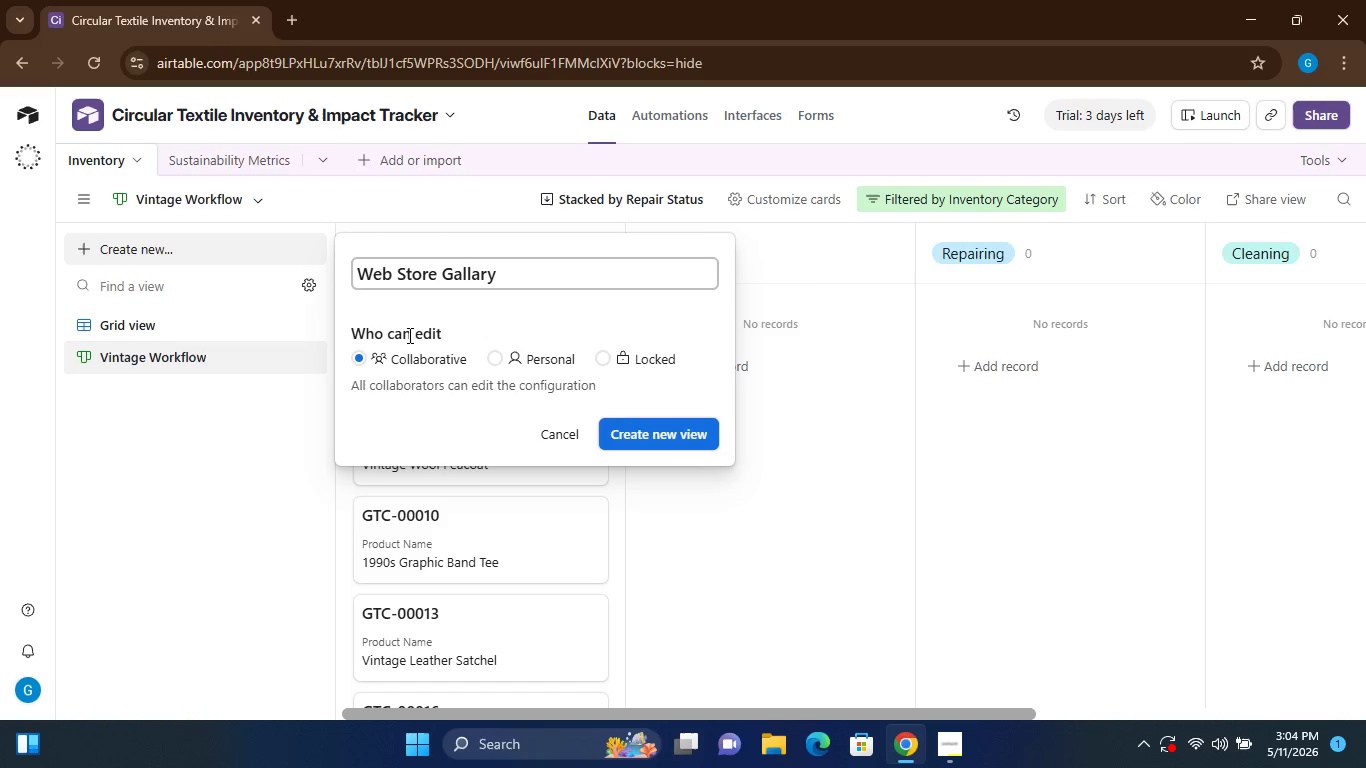 
left_click([666, 435])
 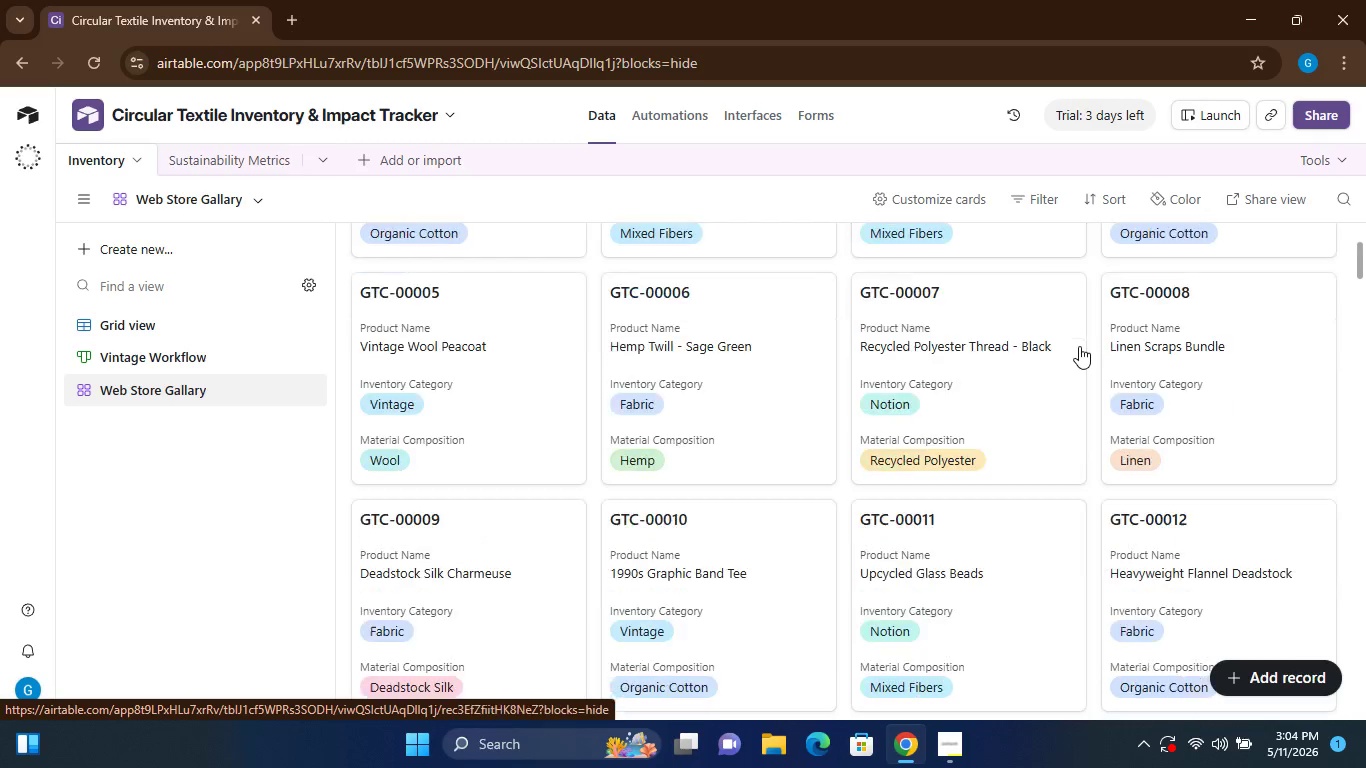 
wait(24.06)
 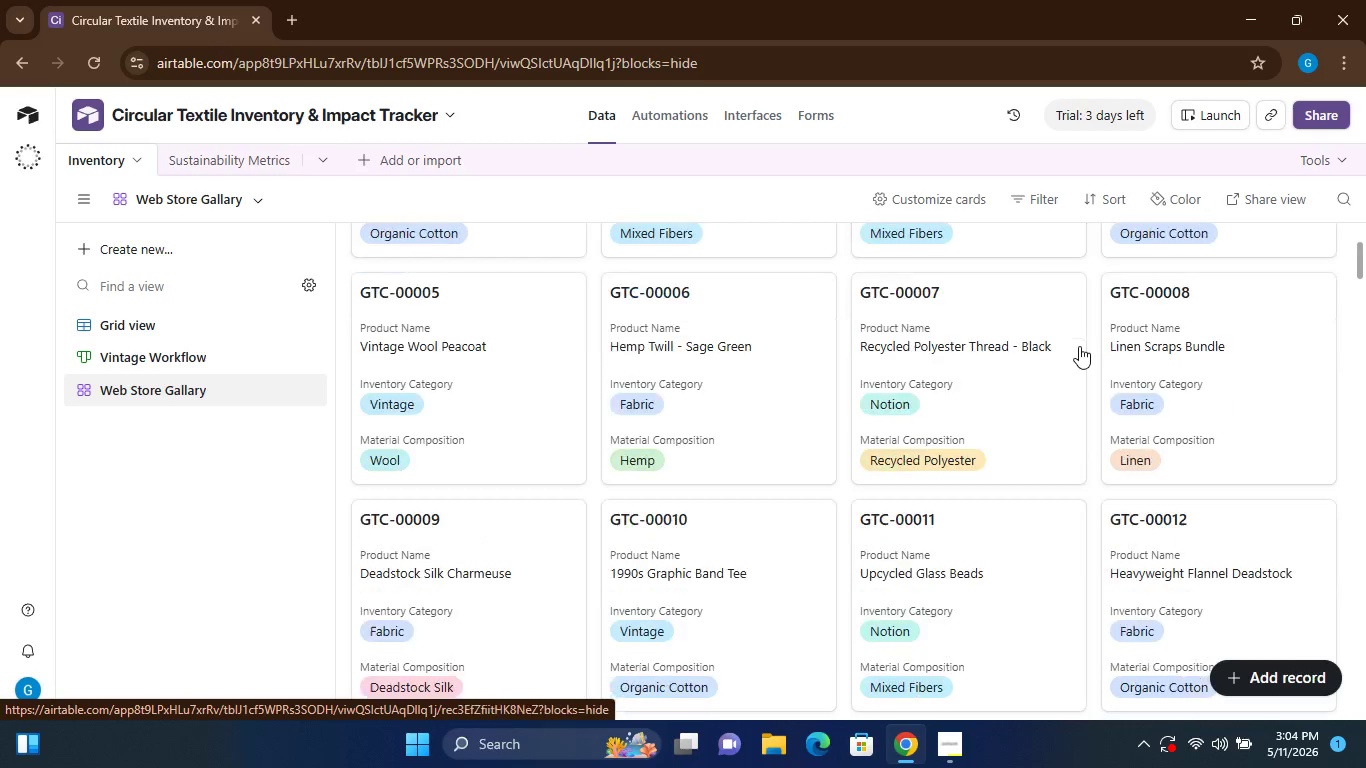 
left_click([1253, 678])
 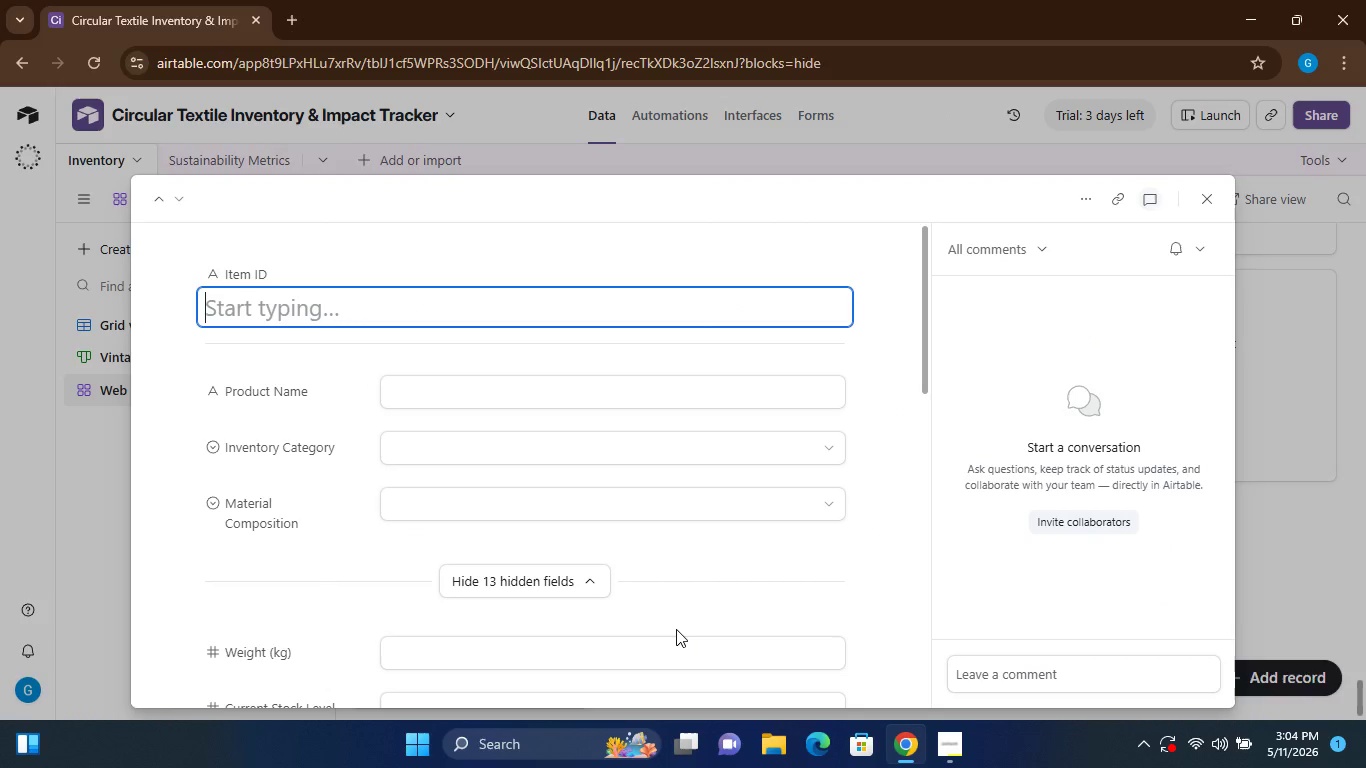 
wait(11.5)
 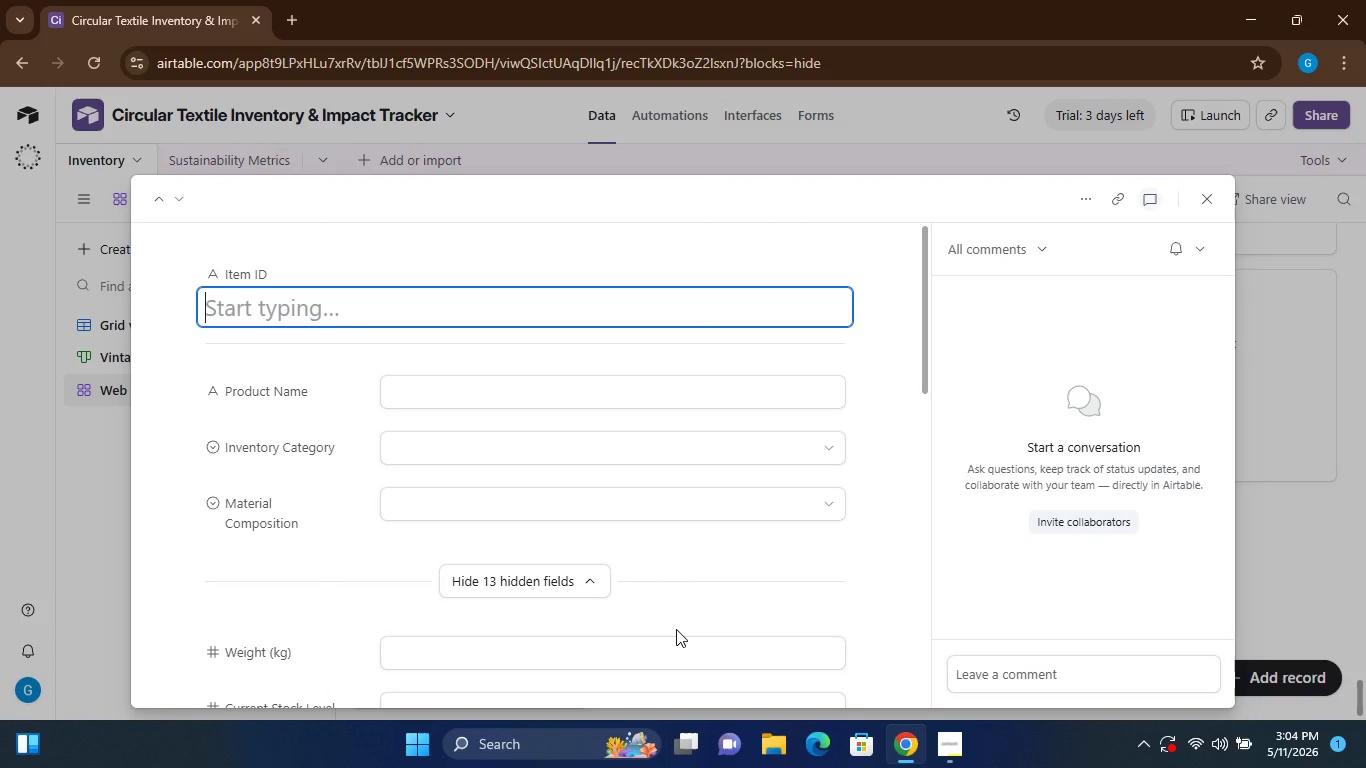 
left_click([211, 446])
 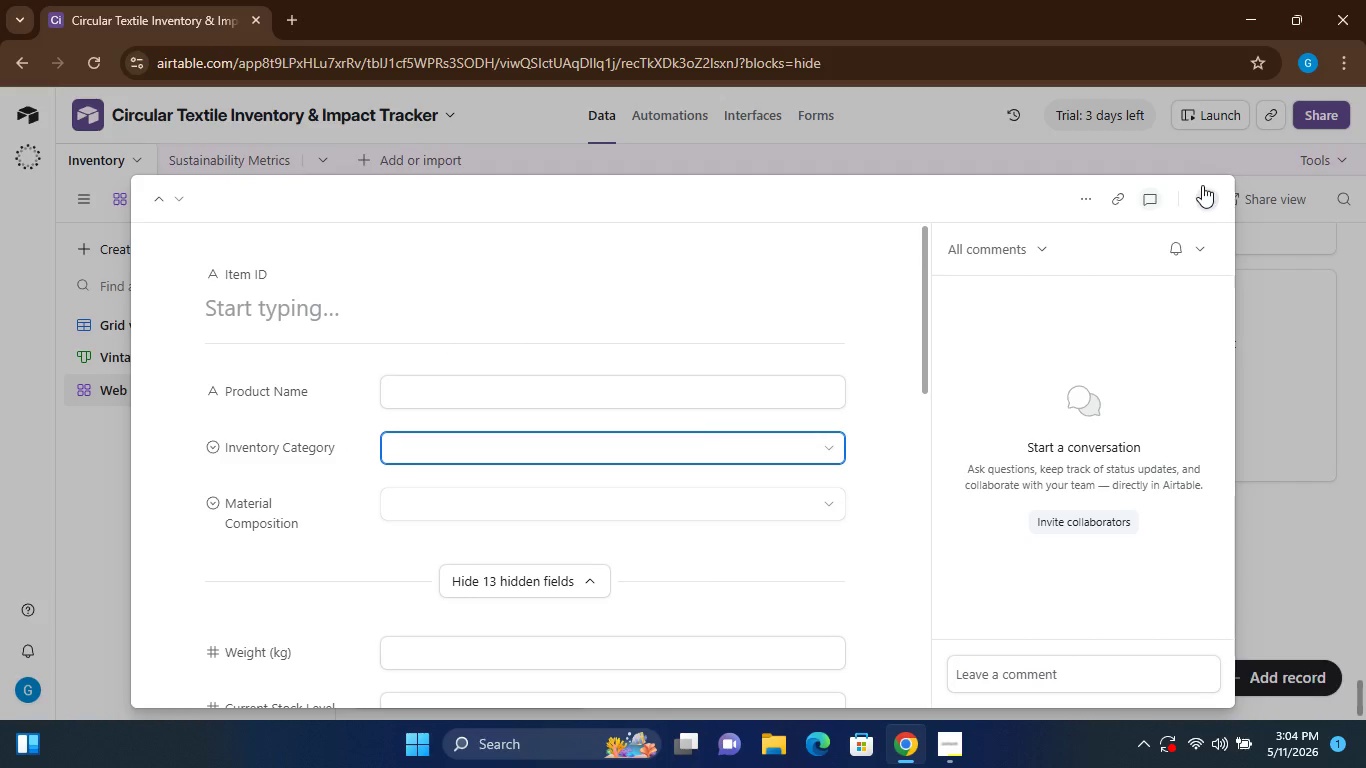 
left_click([1202, 189])
 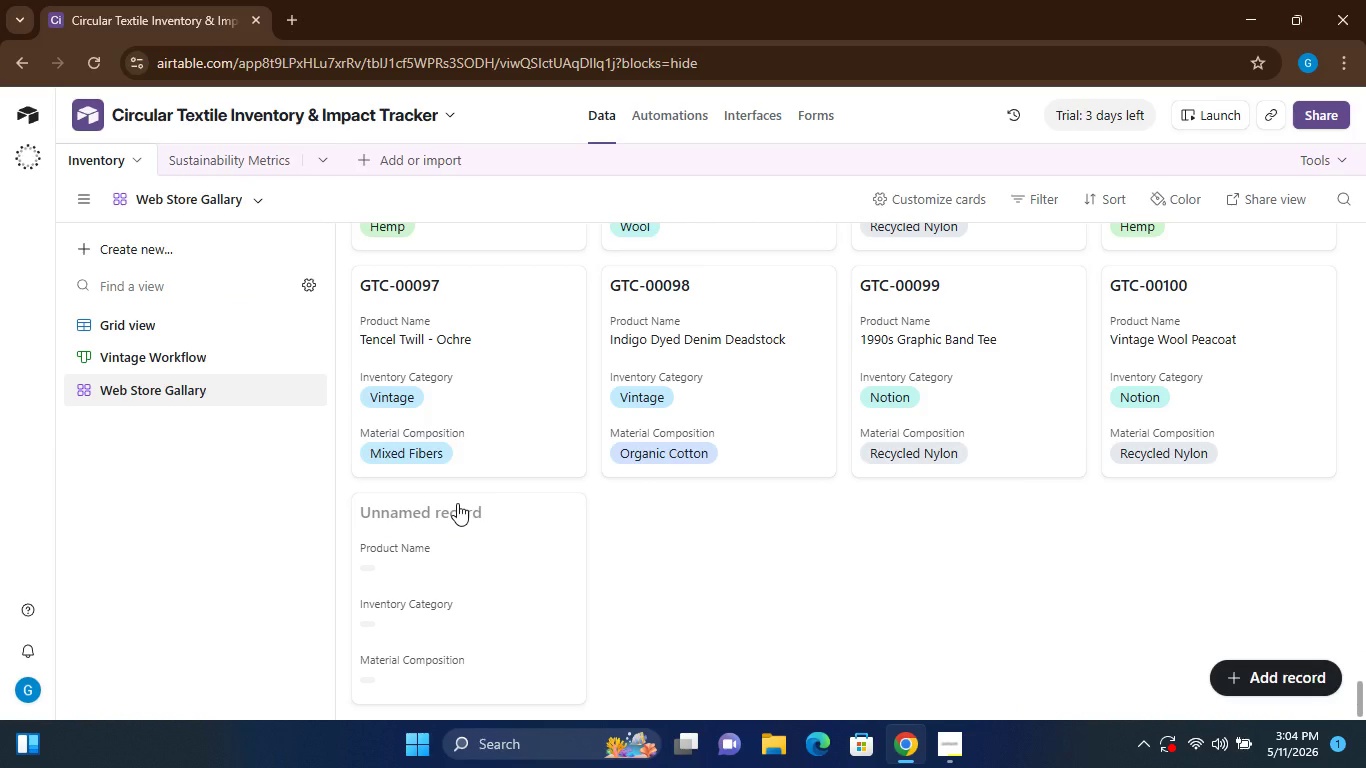 
left_click([502, 558])
 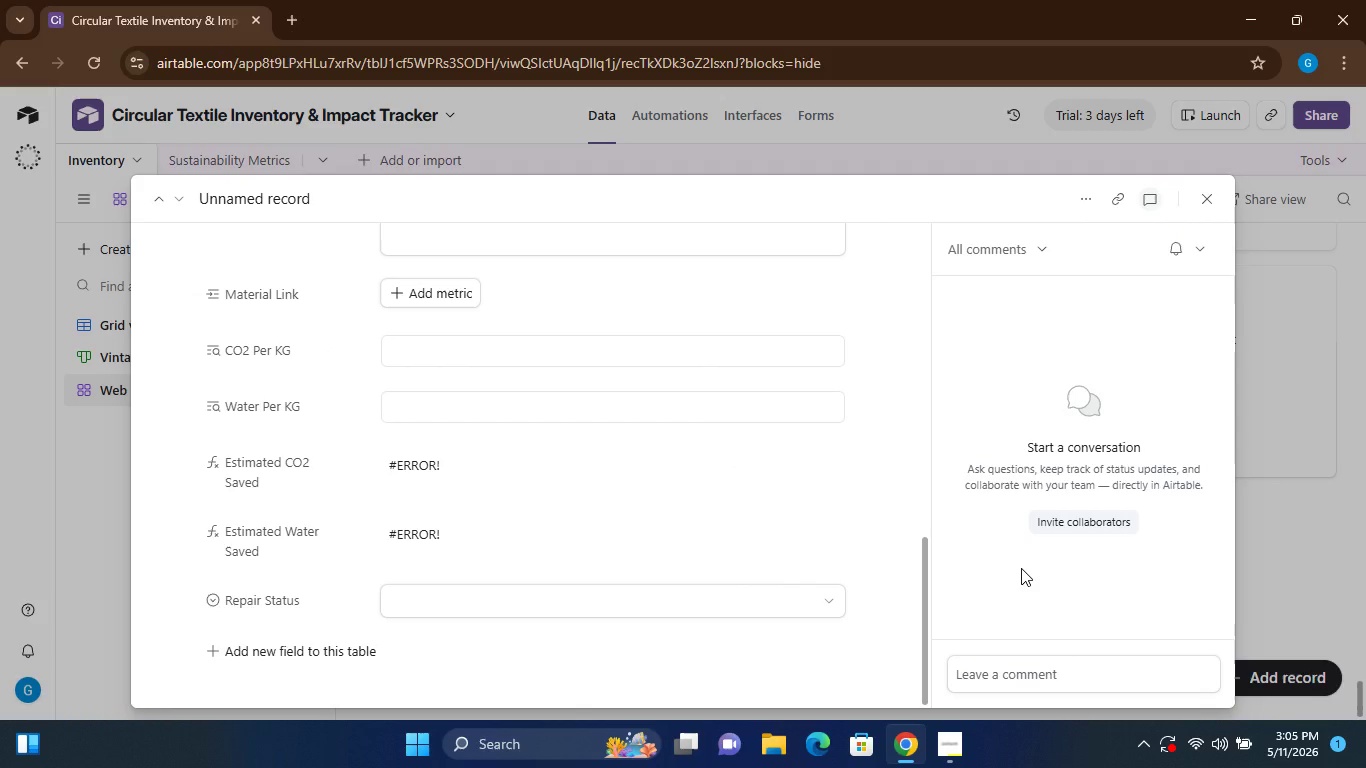 
wait(11.67)
 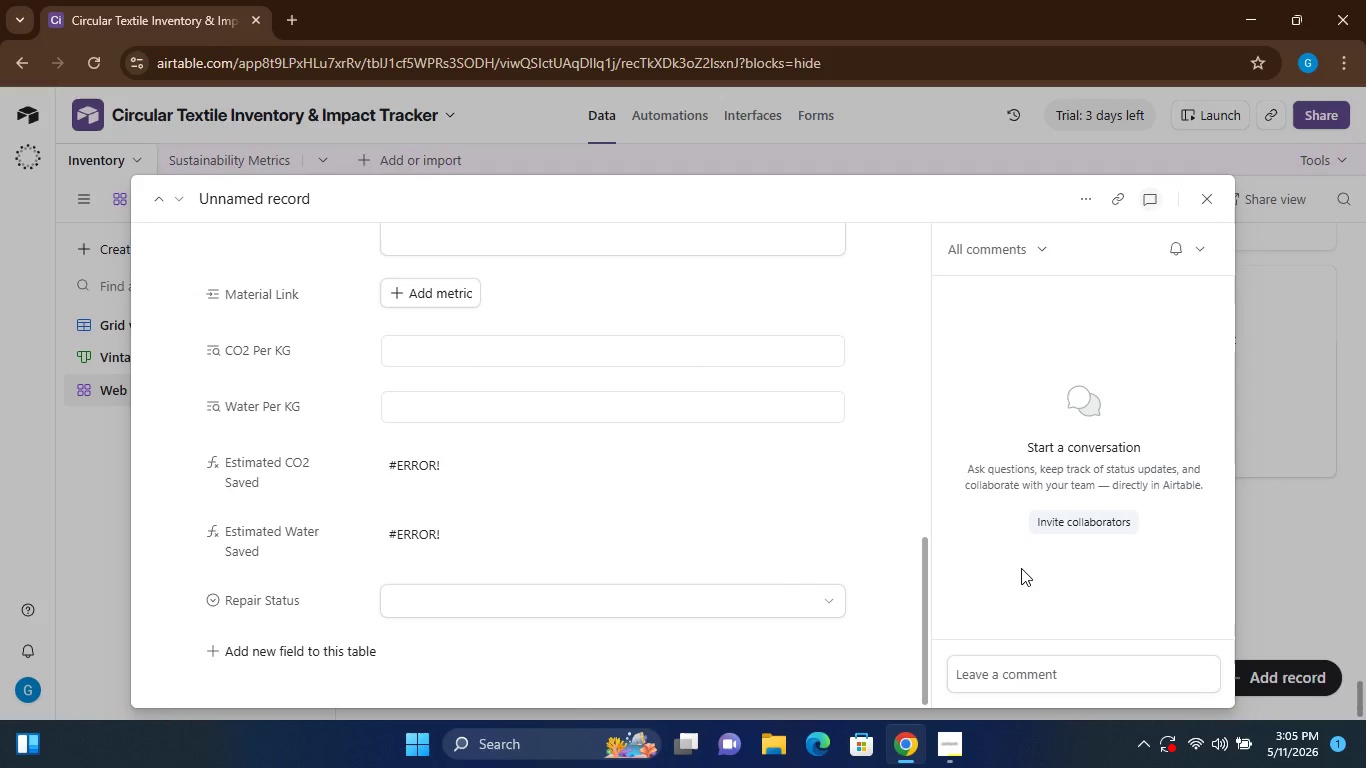 
left_click([277, 653])
 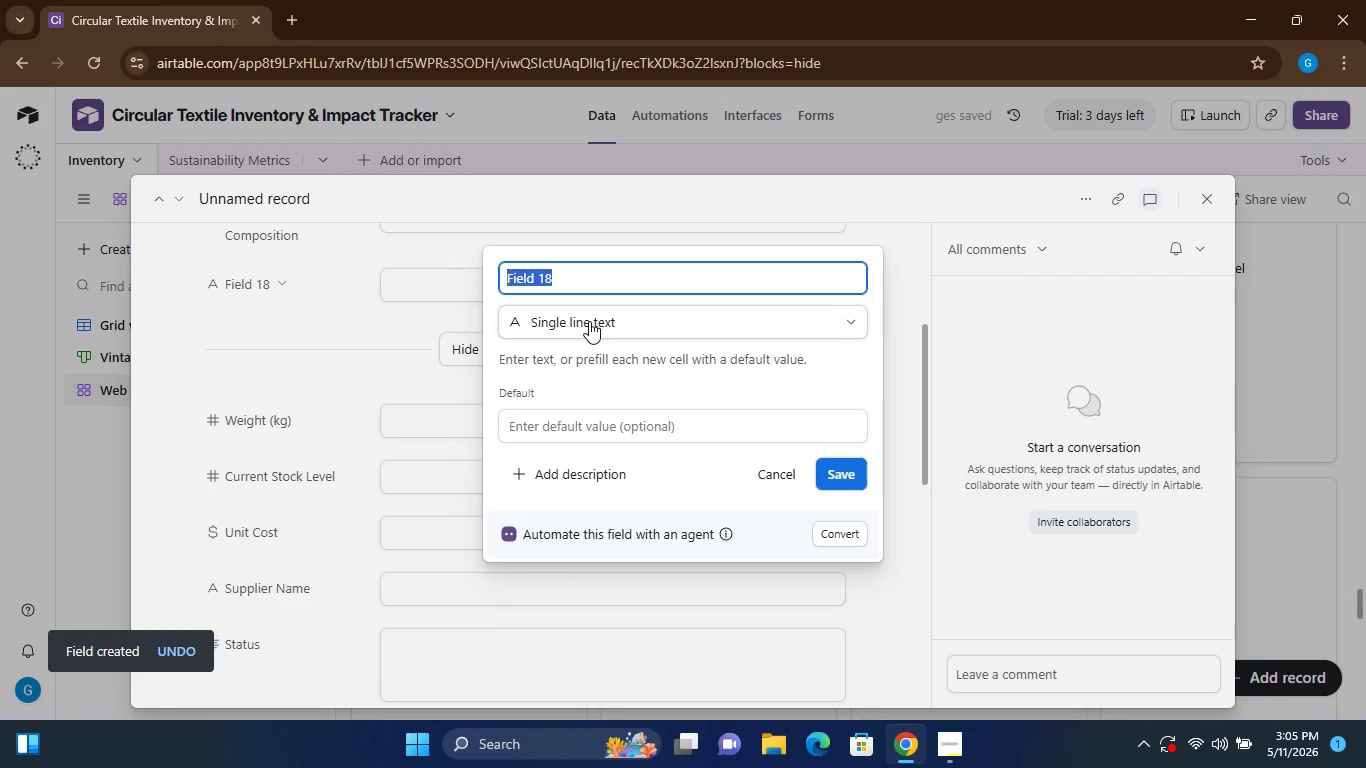 
left_click([611, 318])
 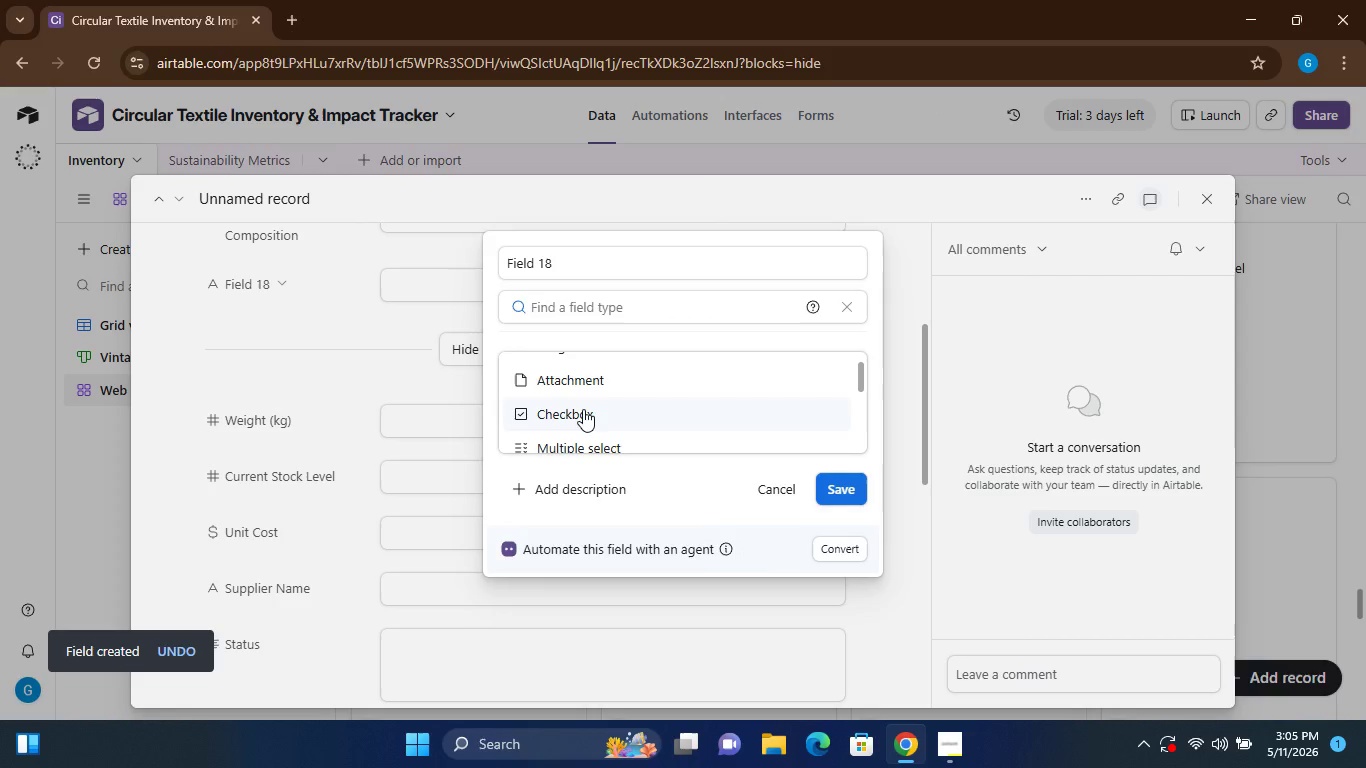 
wait(5.84)
 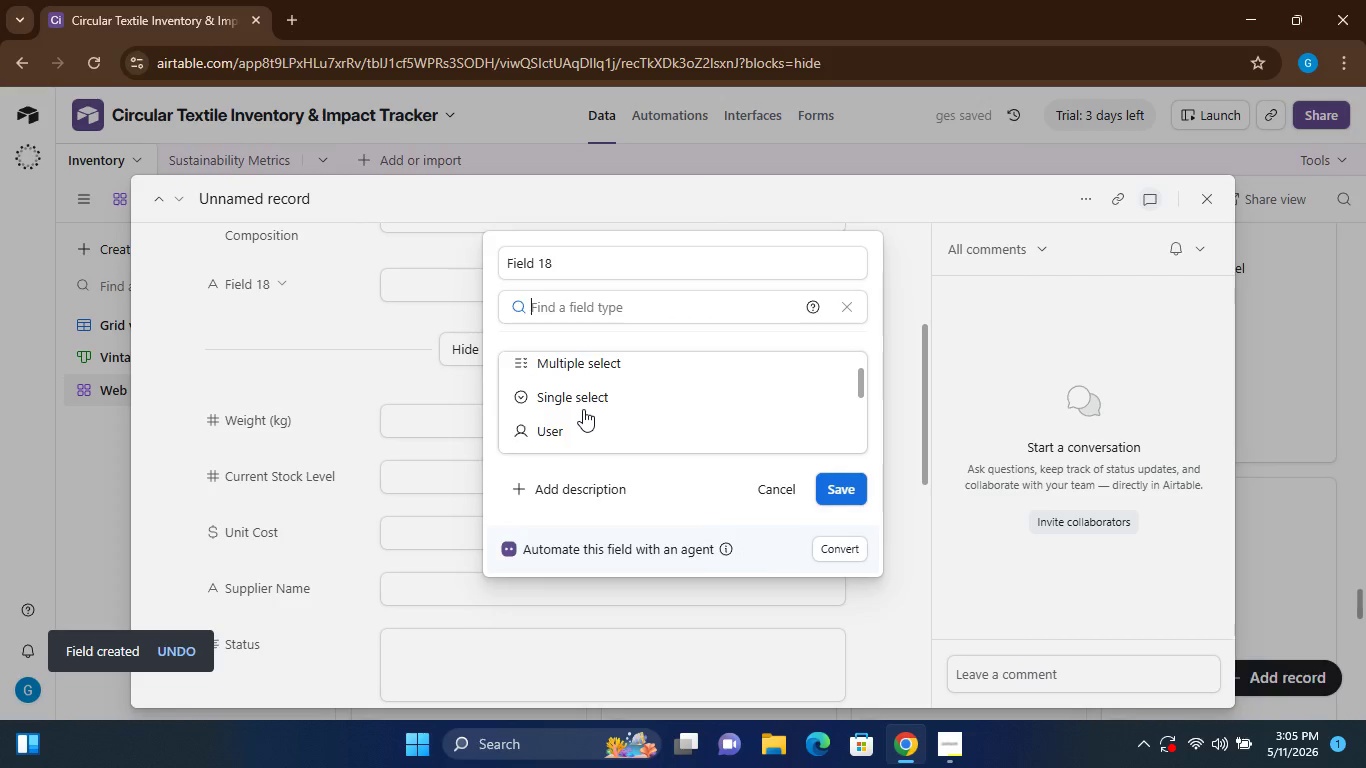 
left_click([582, 375])
 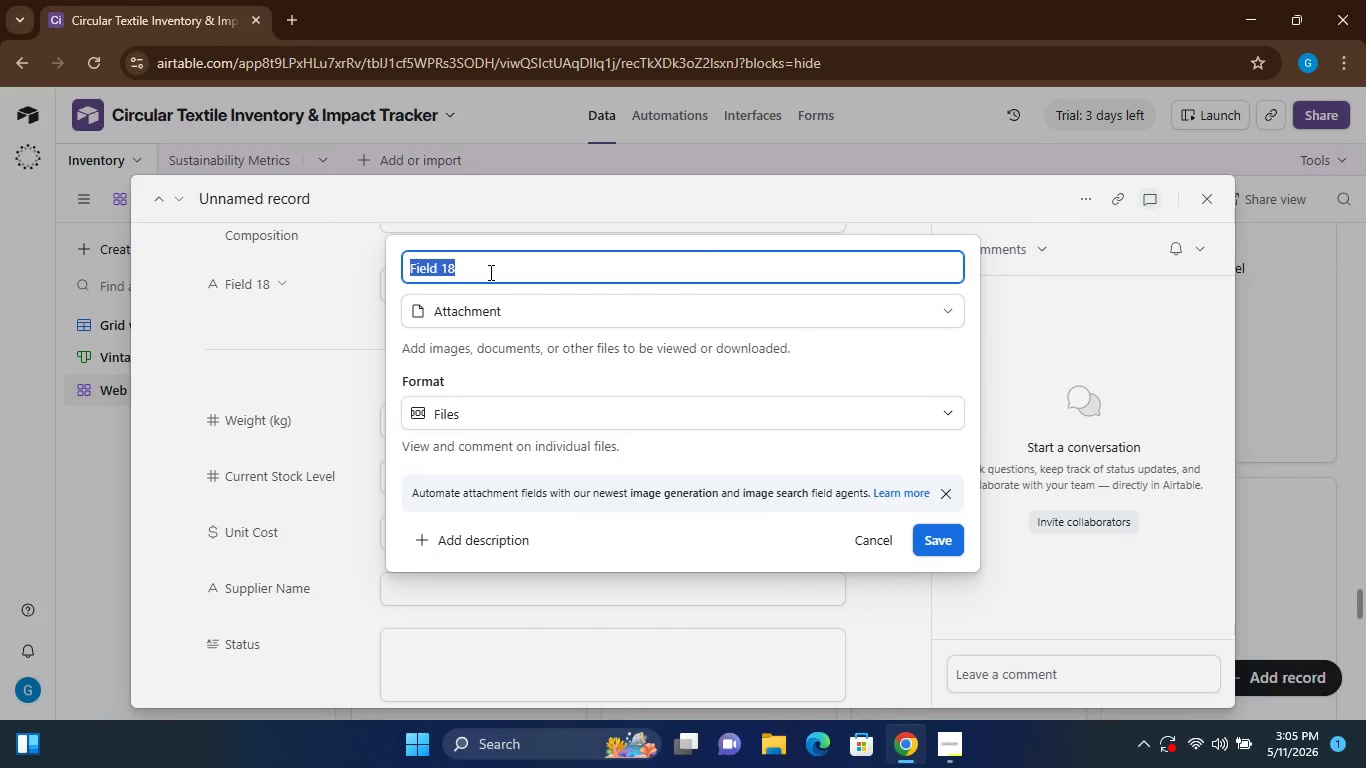 
wait(5.44)
 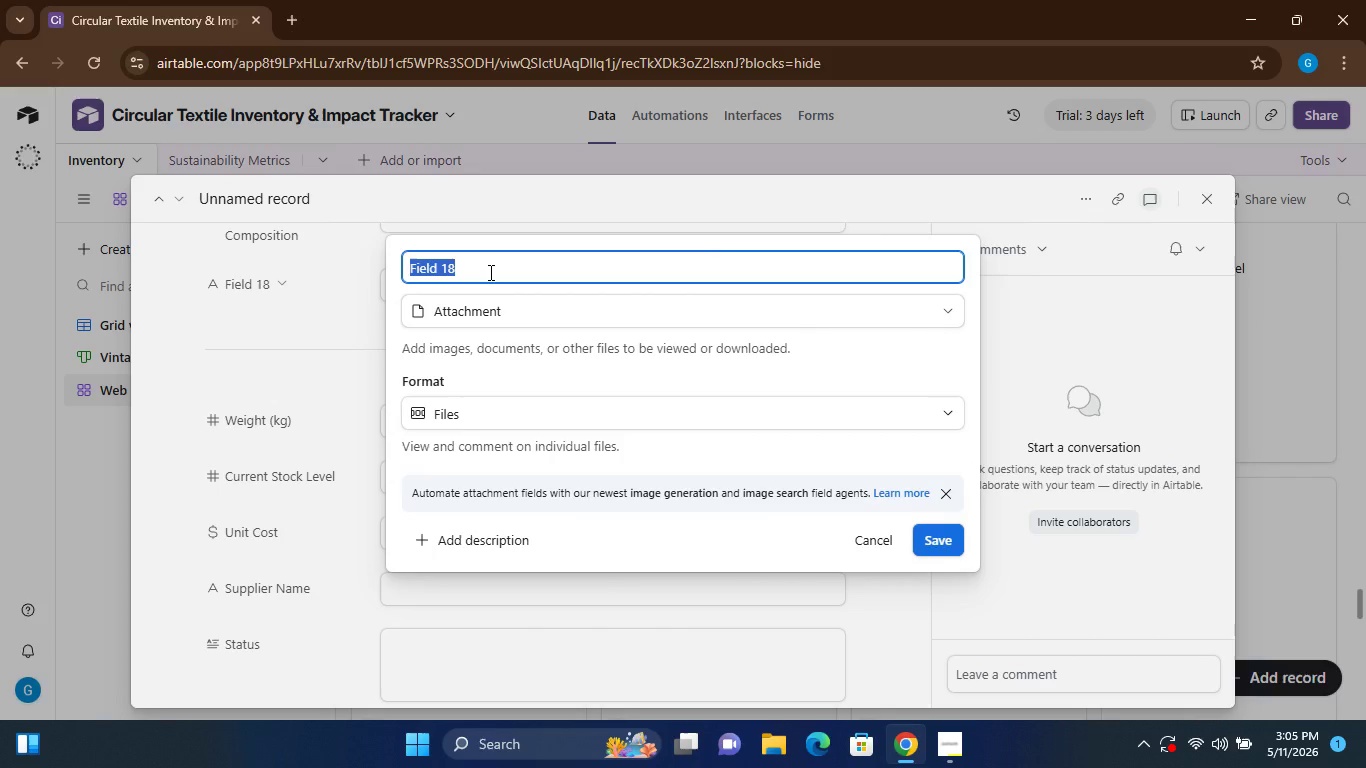 
type(Product Image)
 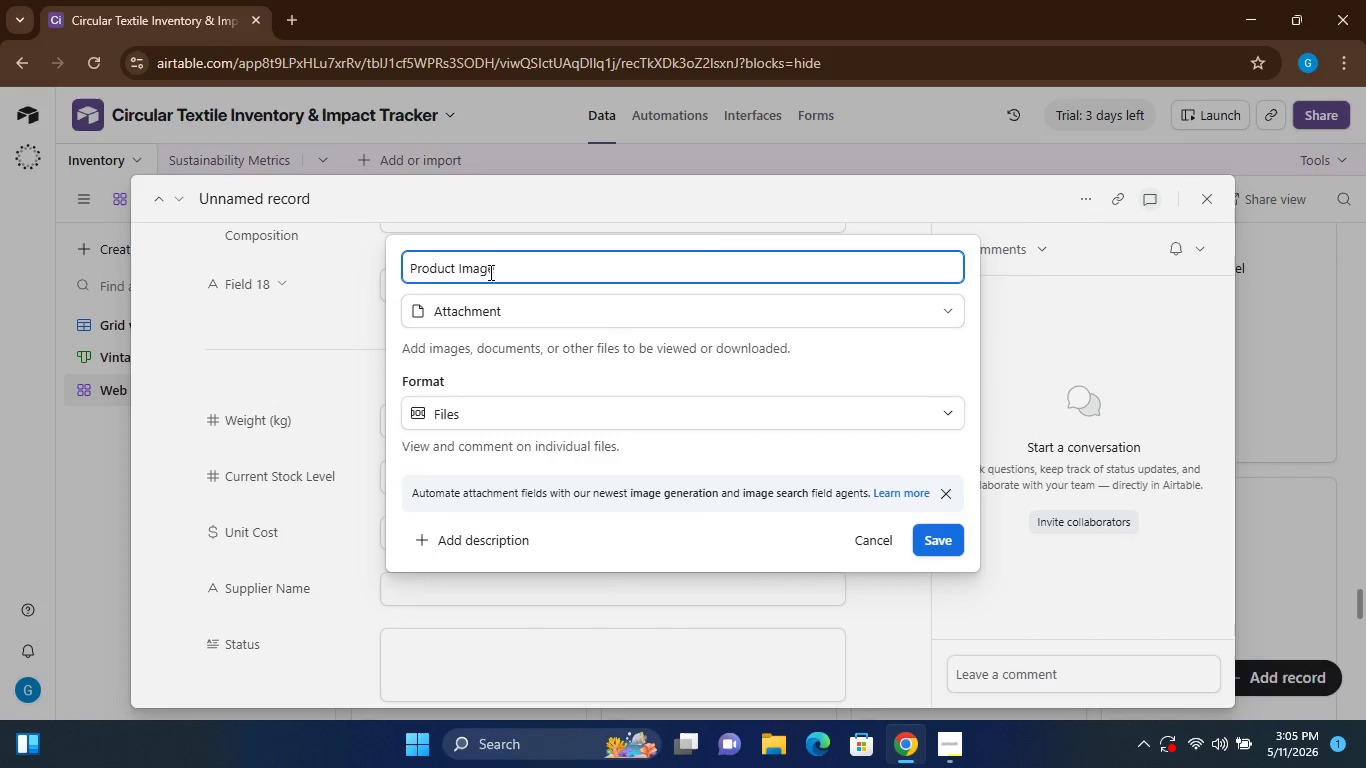 
wait(8.62)
 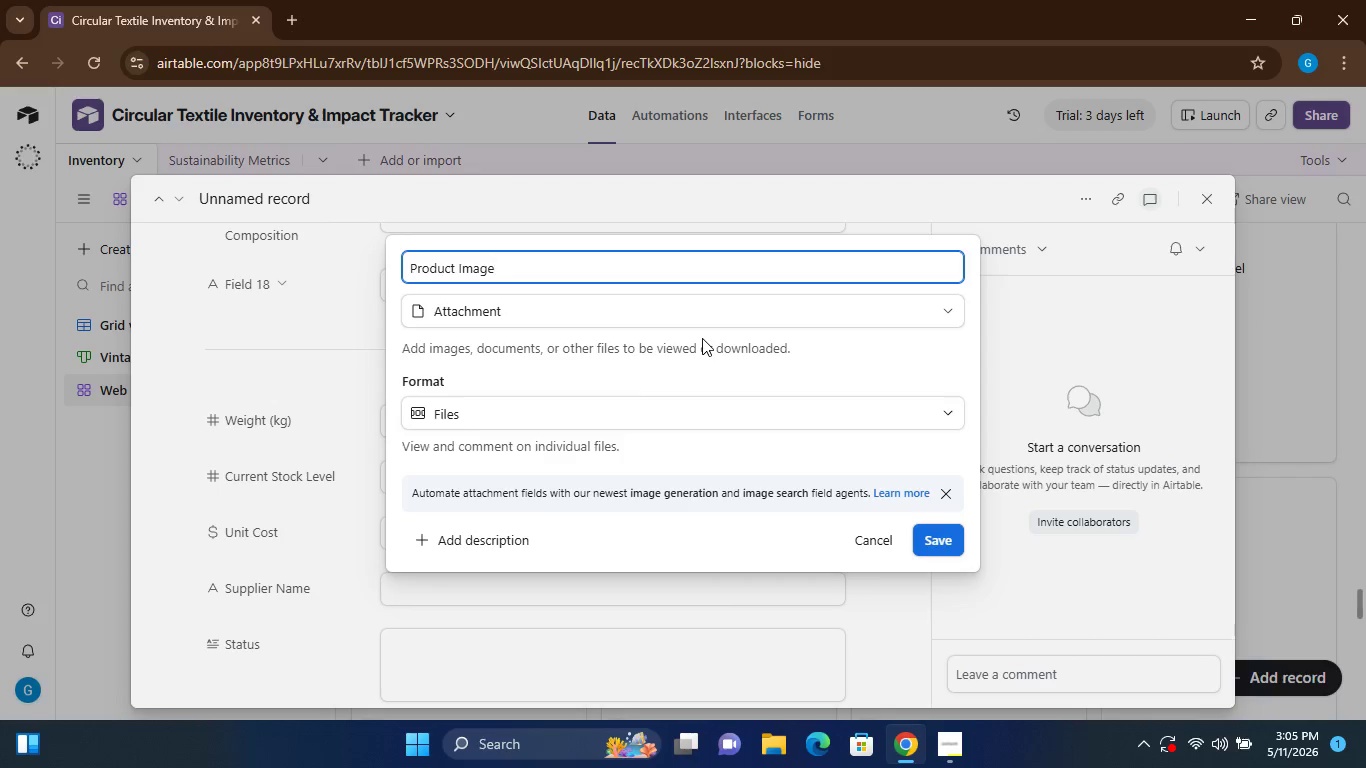 
left_click([579, 415])
 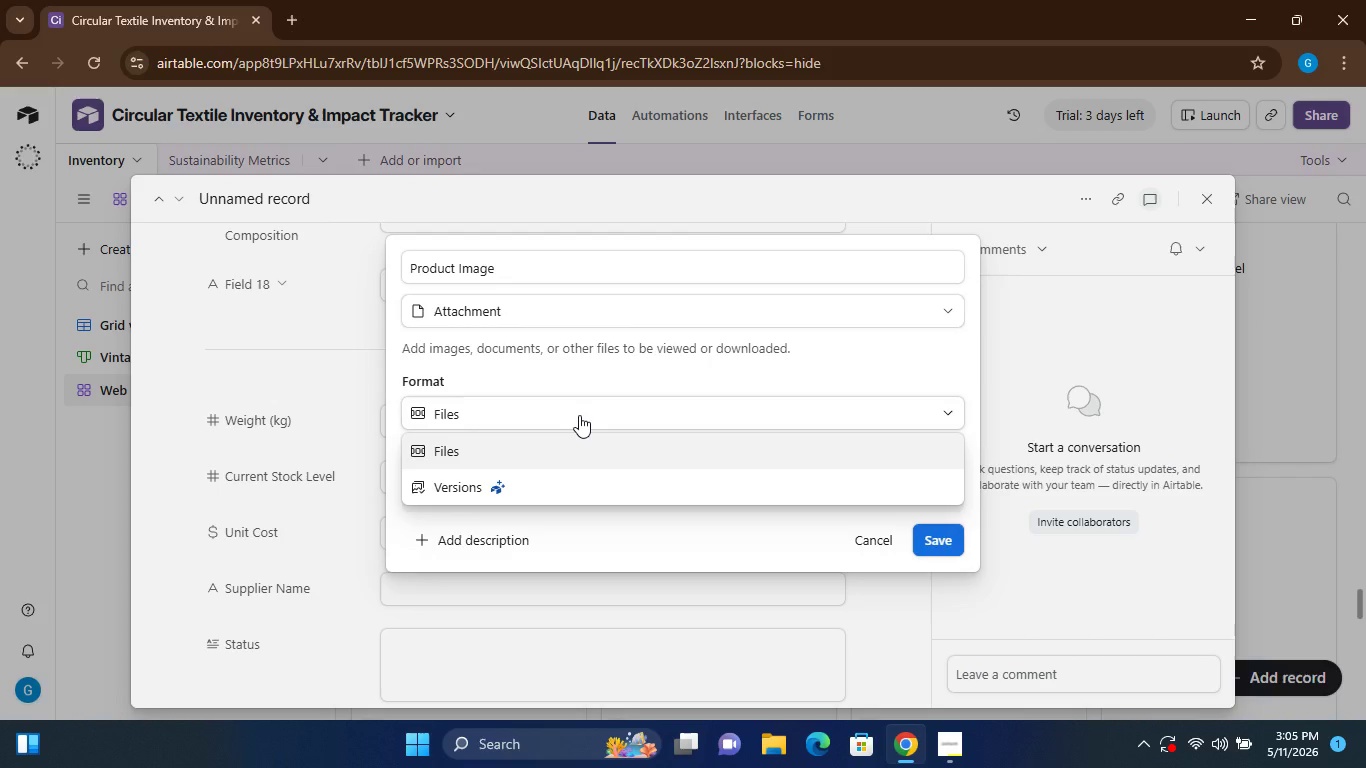 
left_click([579, 415])
 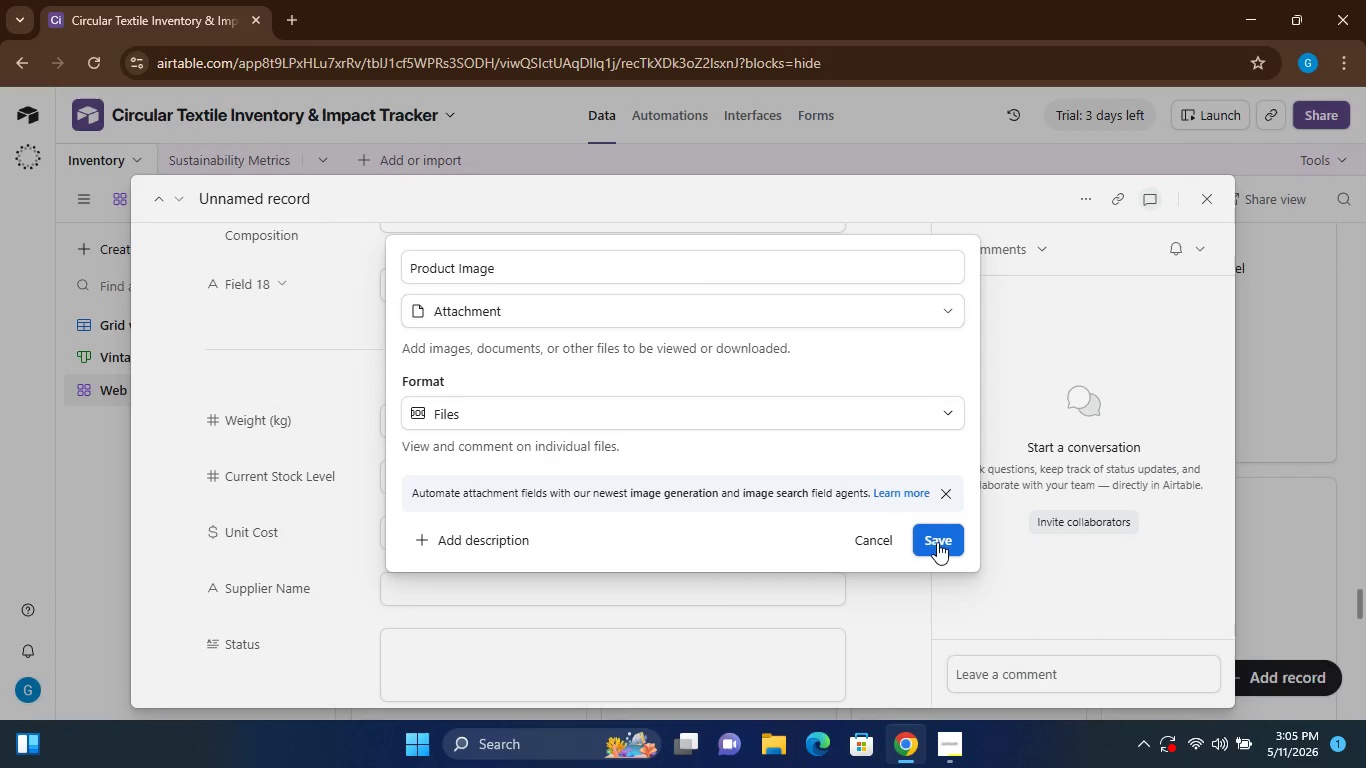 
wait(10.38)
 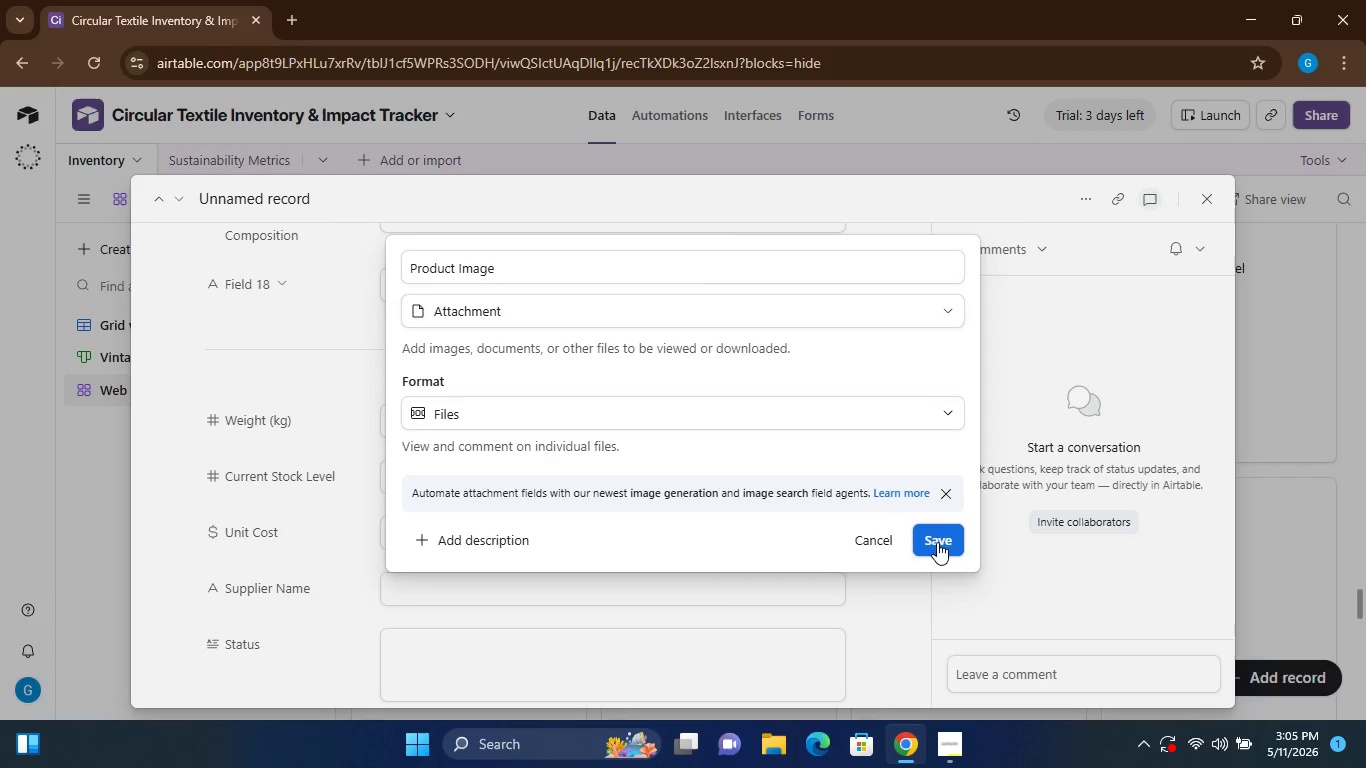 
left_click([935, 542])
 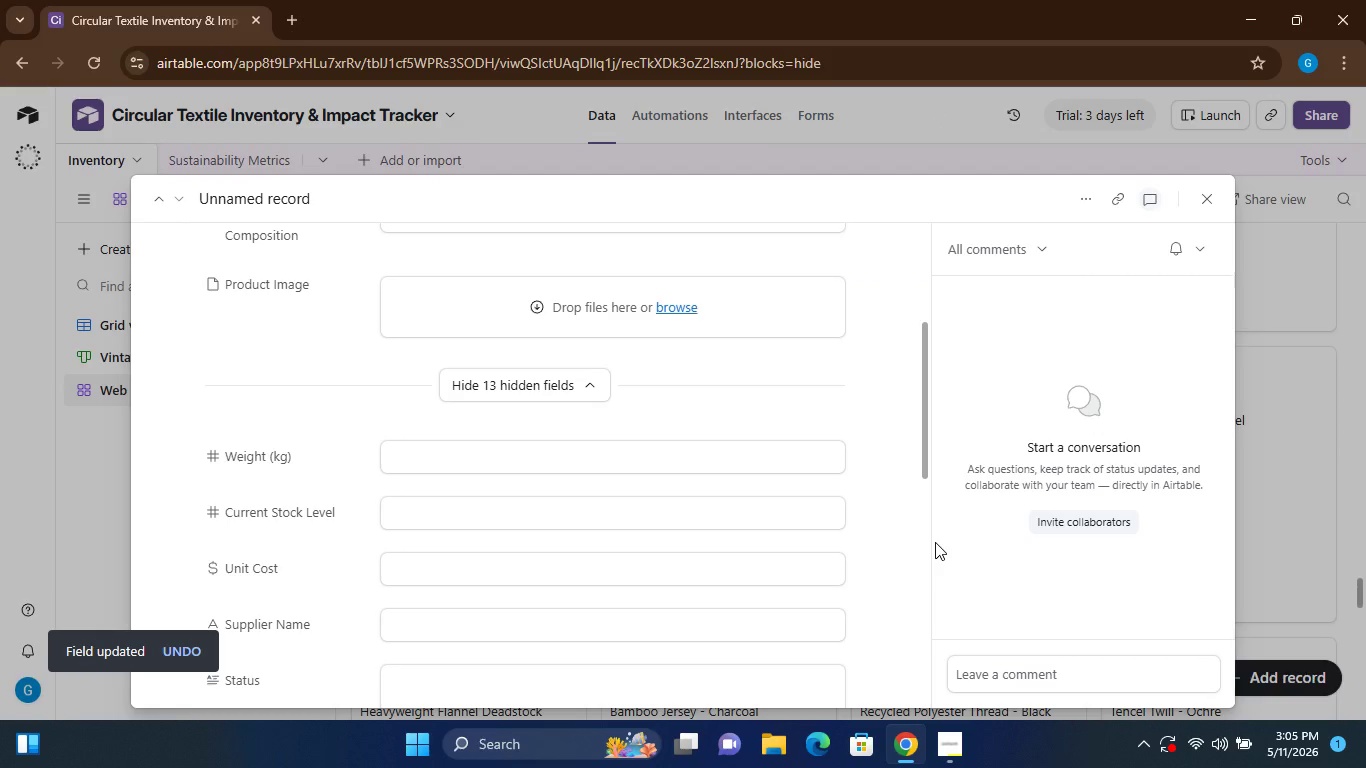 
wait(14.69)
 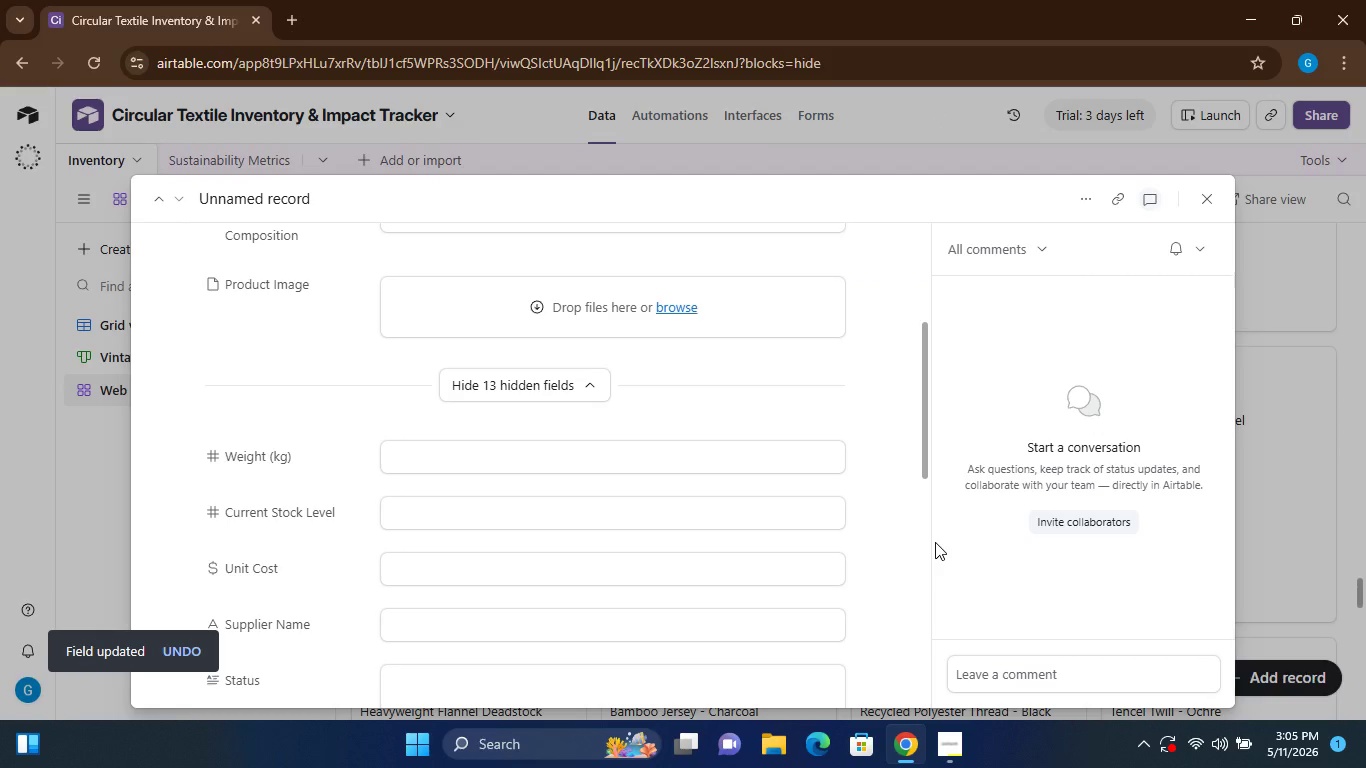 
left_click([1198, 199])
 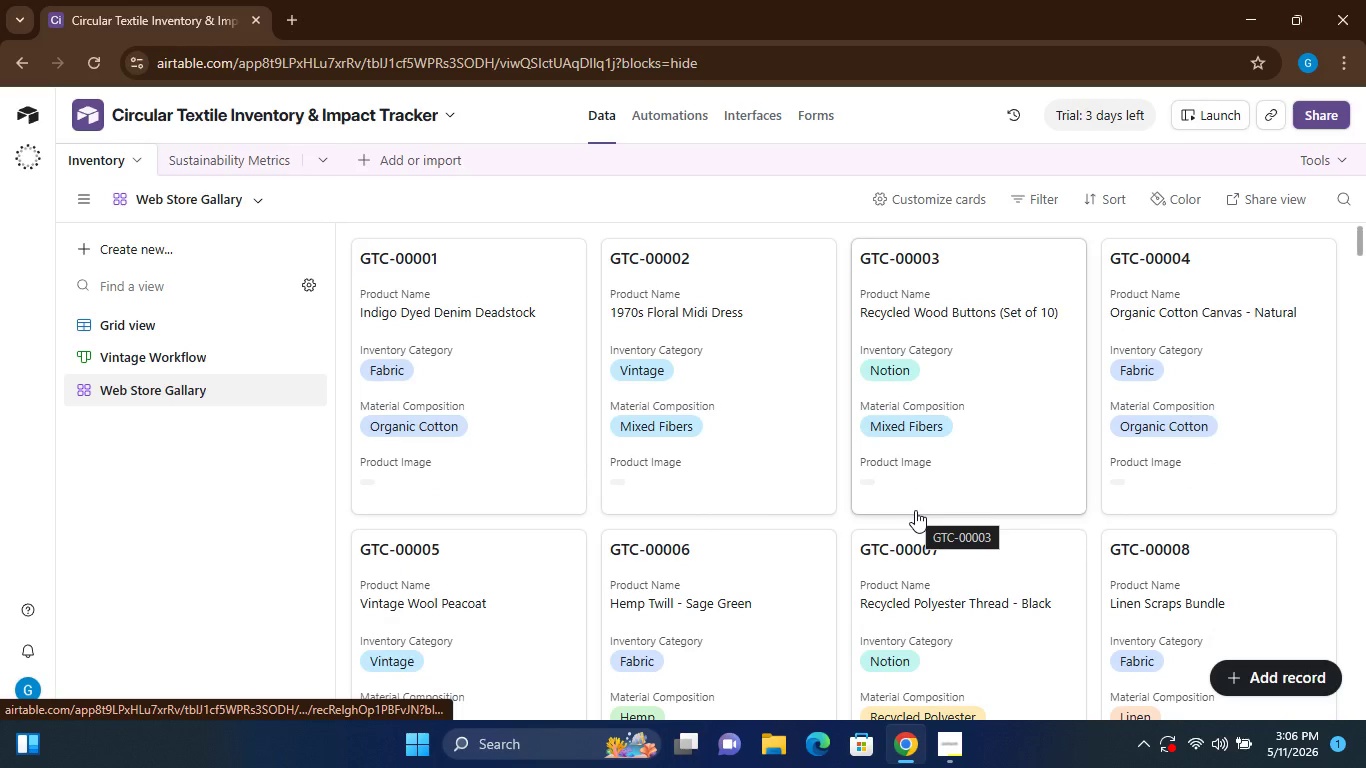 
wait(22.78)
 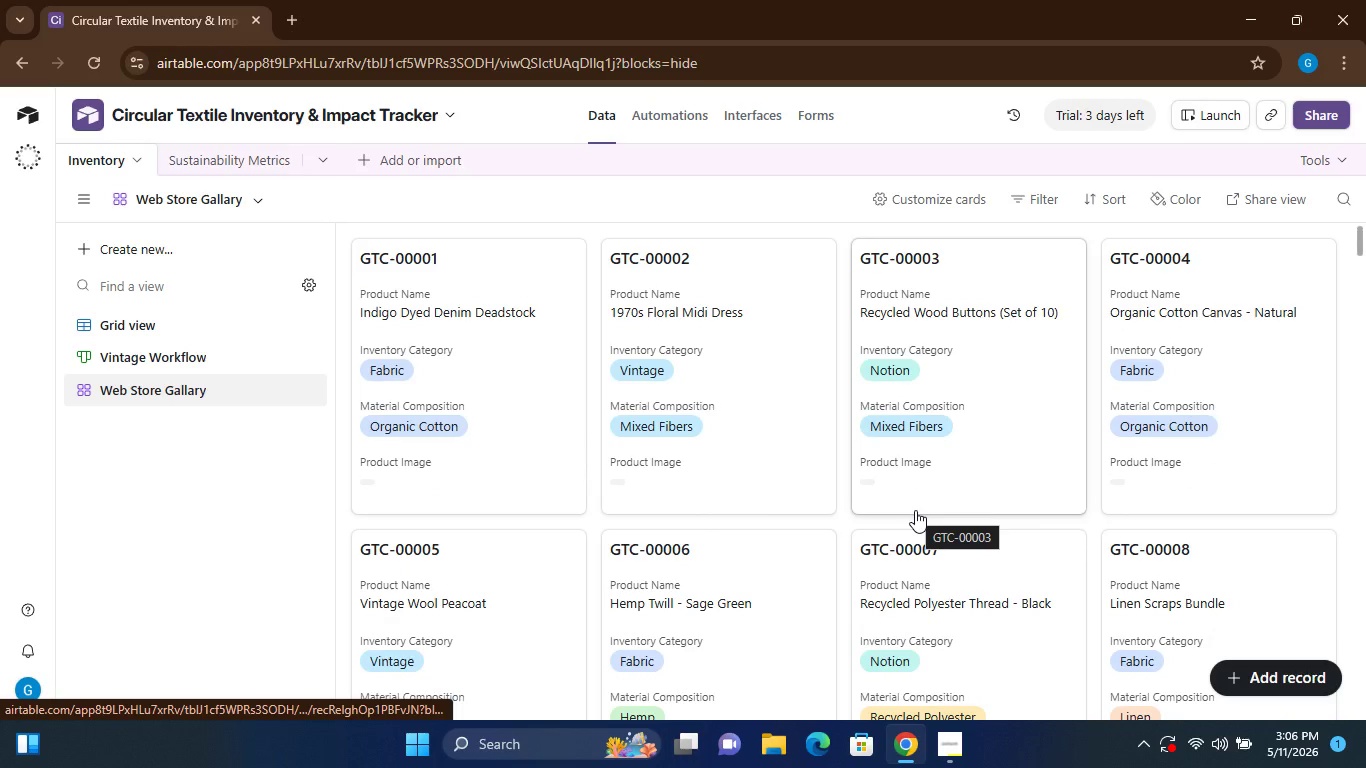 
left_click([139, 352])
 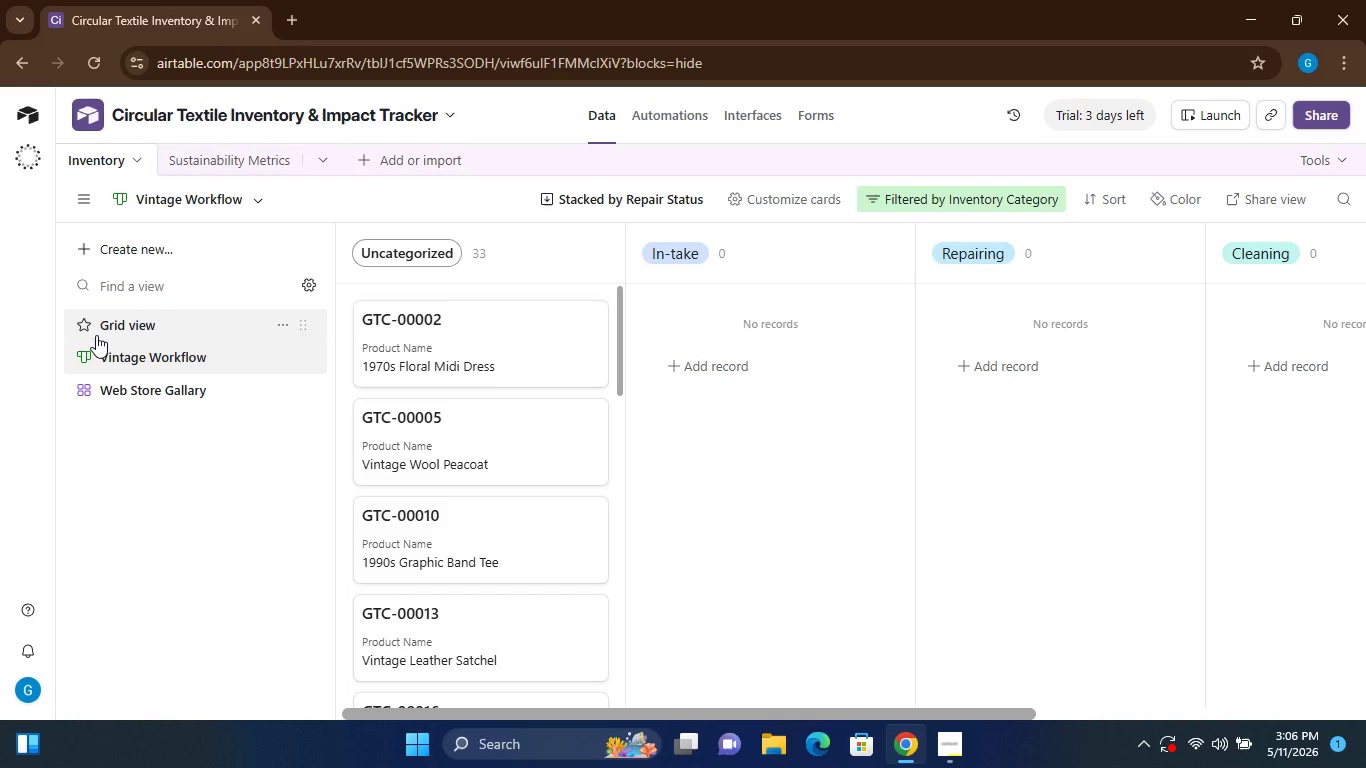 
left_click([129, 320])
 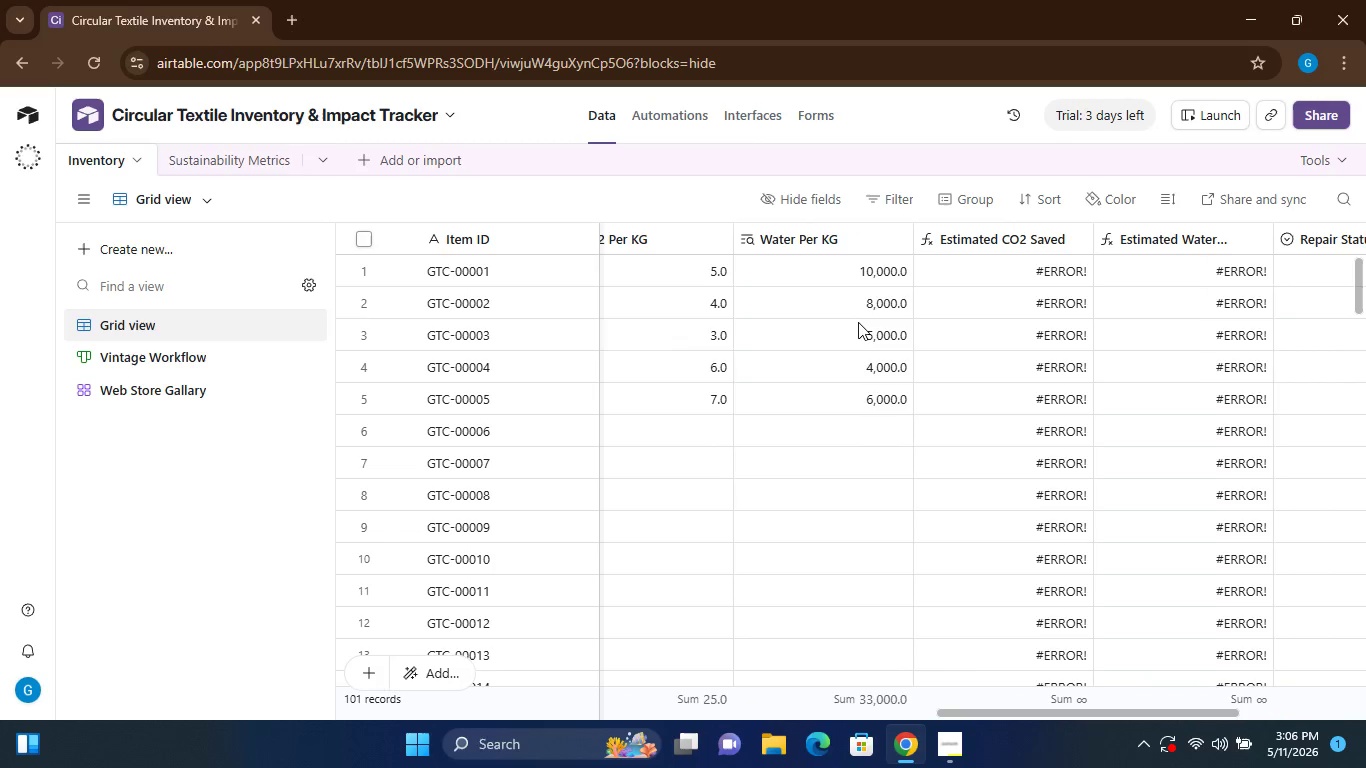 
wait(7.23)
 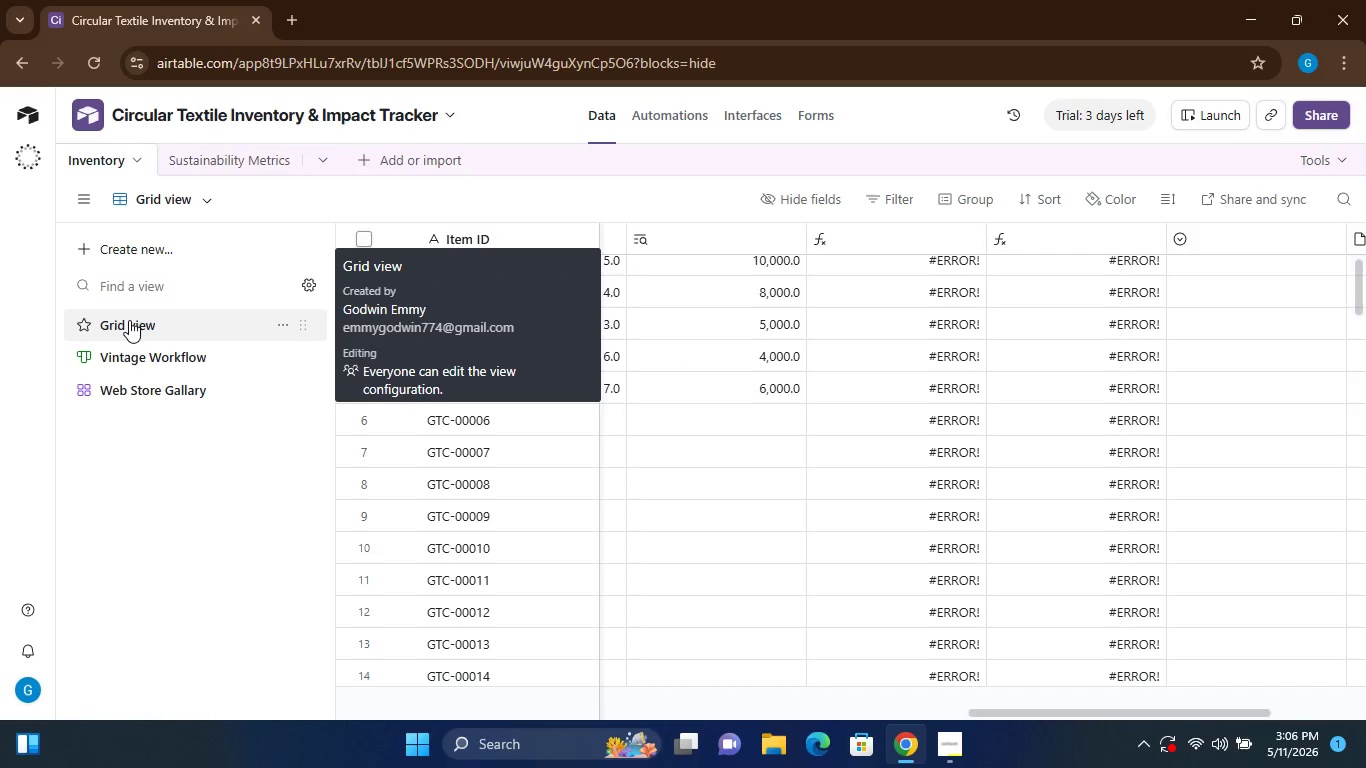 
left_click([1087, 231])
 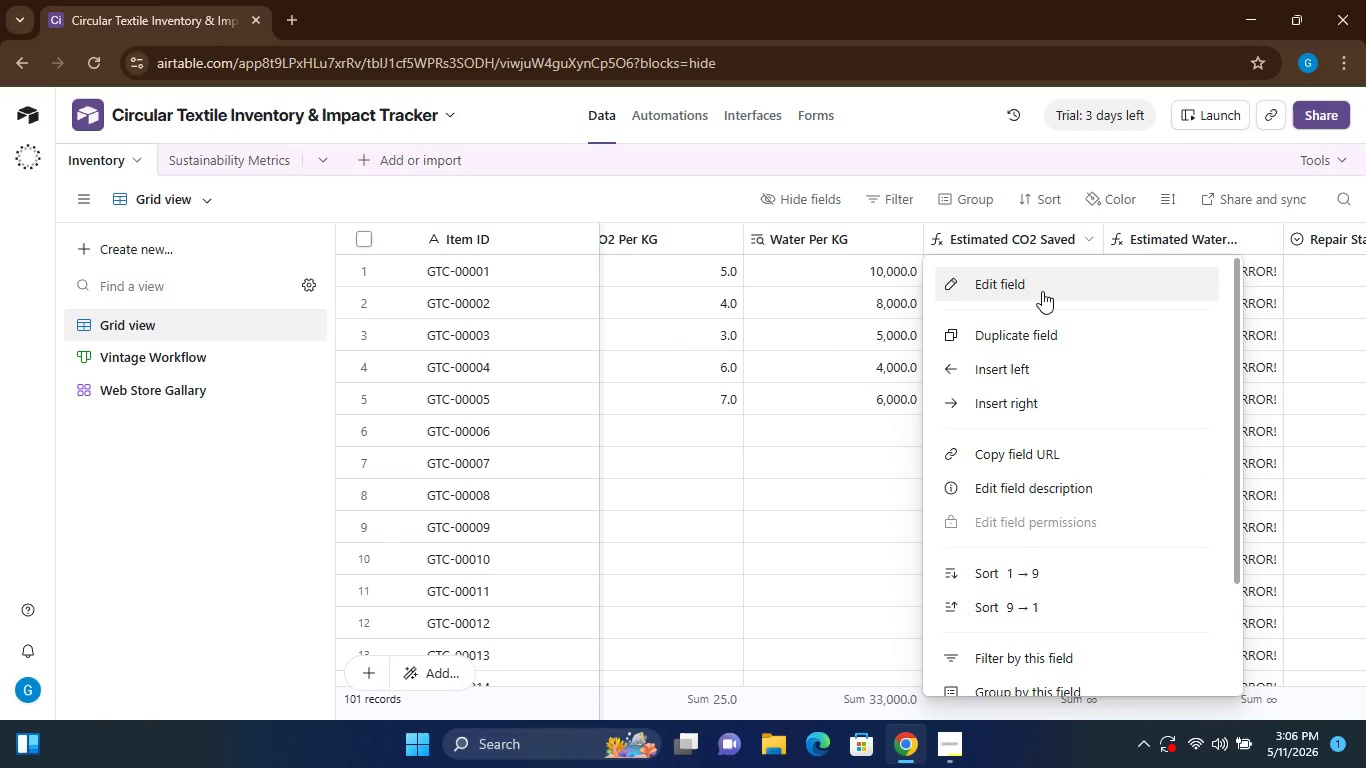 
left_click([1042, 291])
 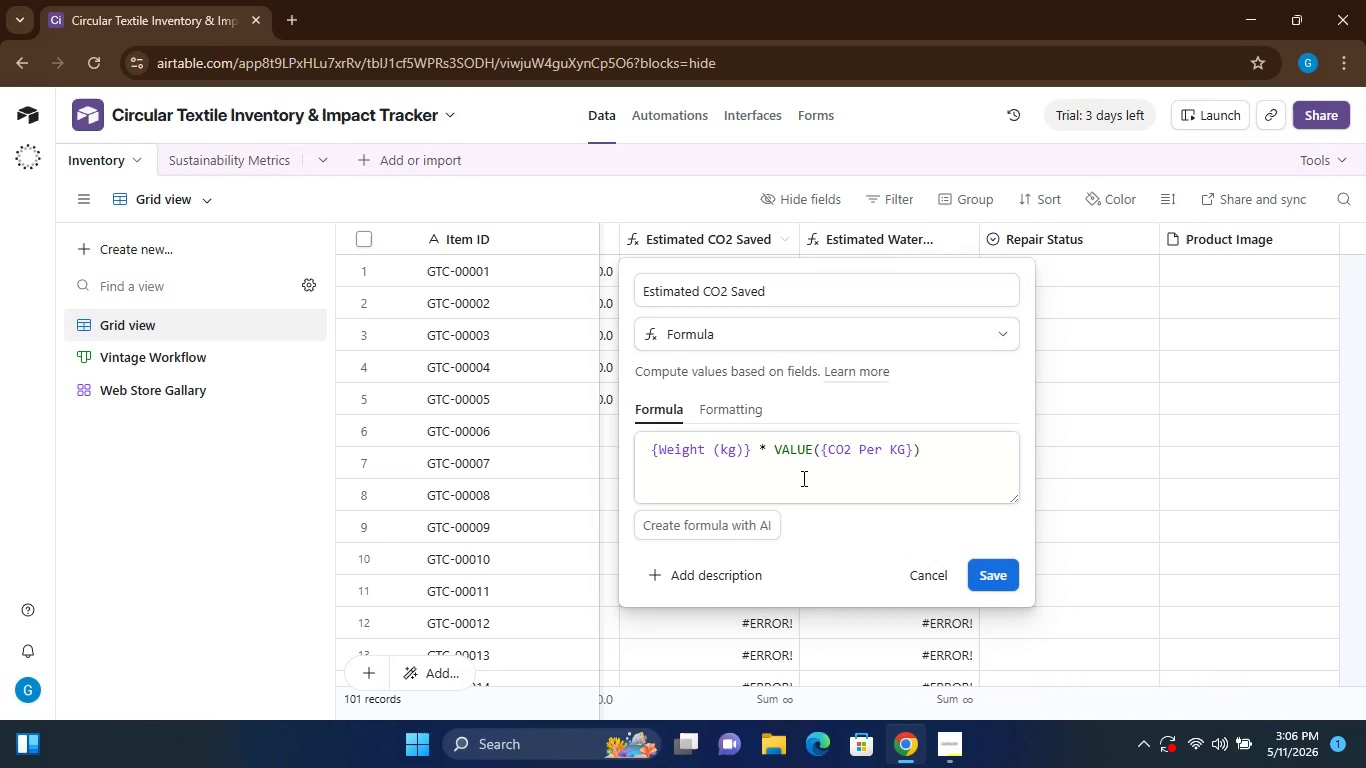 
wait(12.64)
 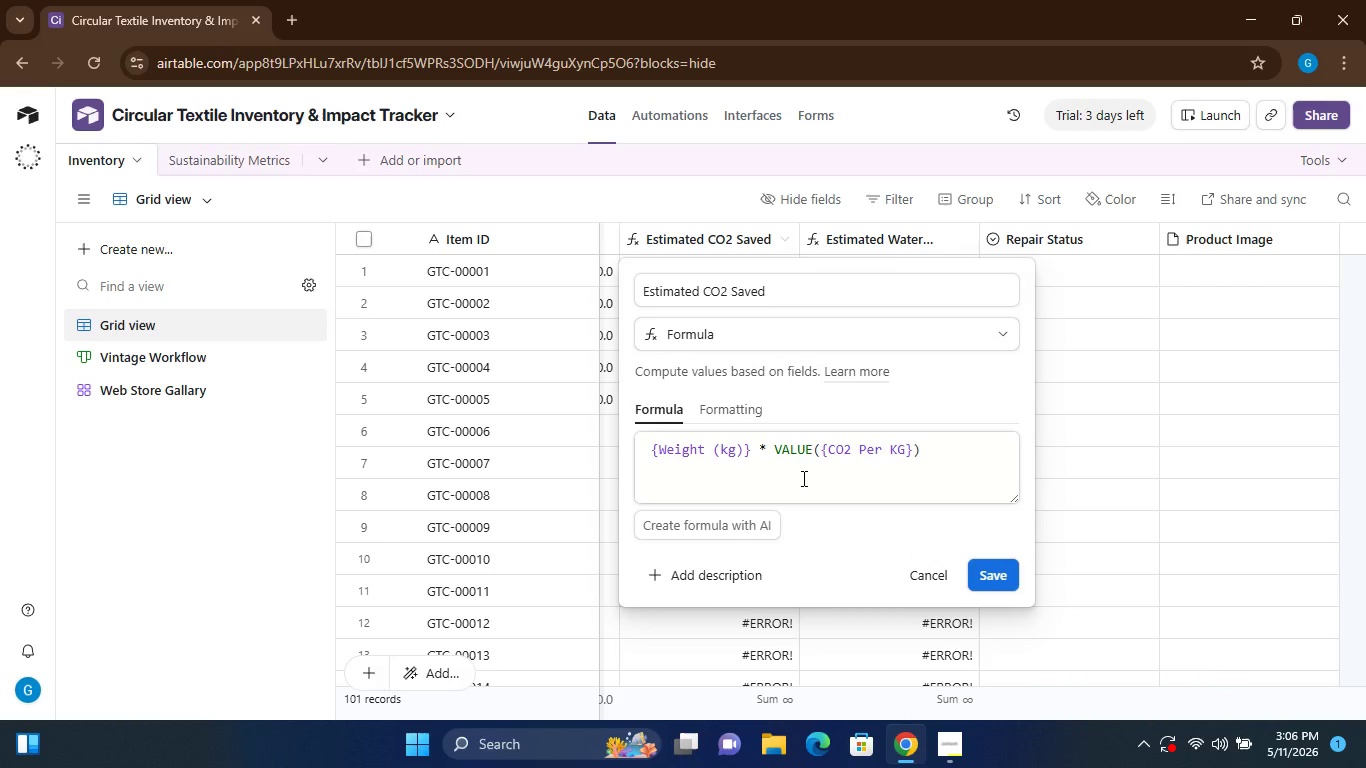 
left_click([813, 450])
 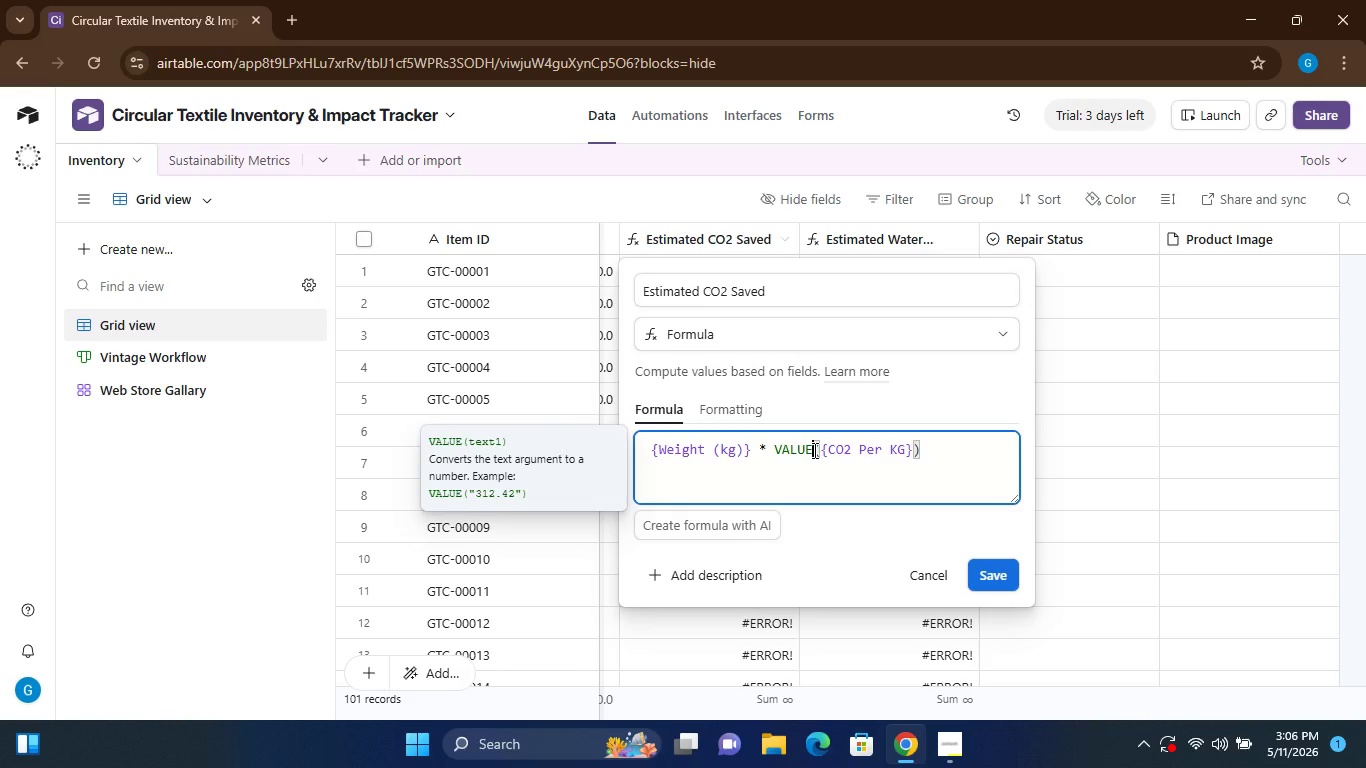 
wait(5.05)
 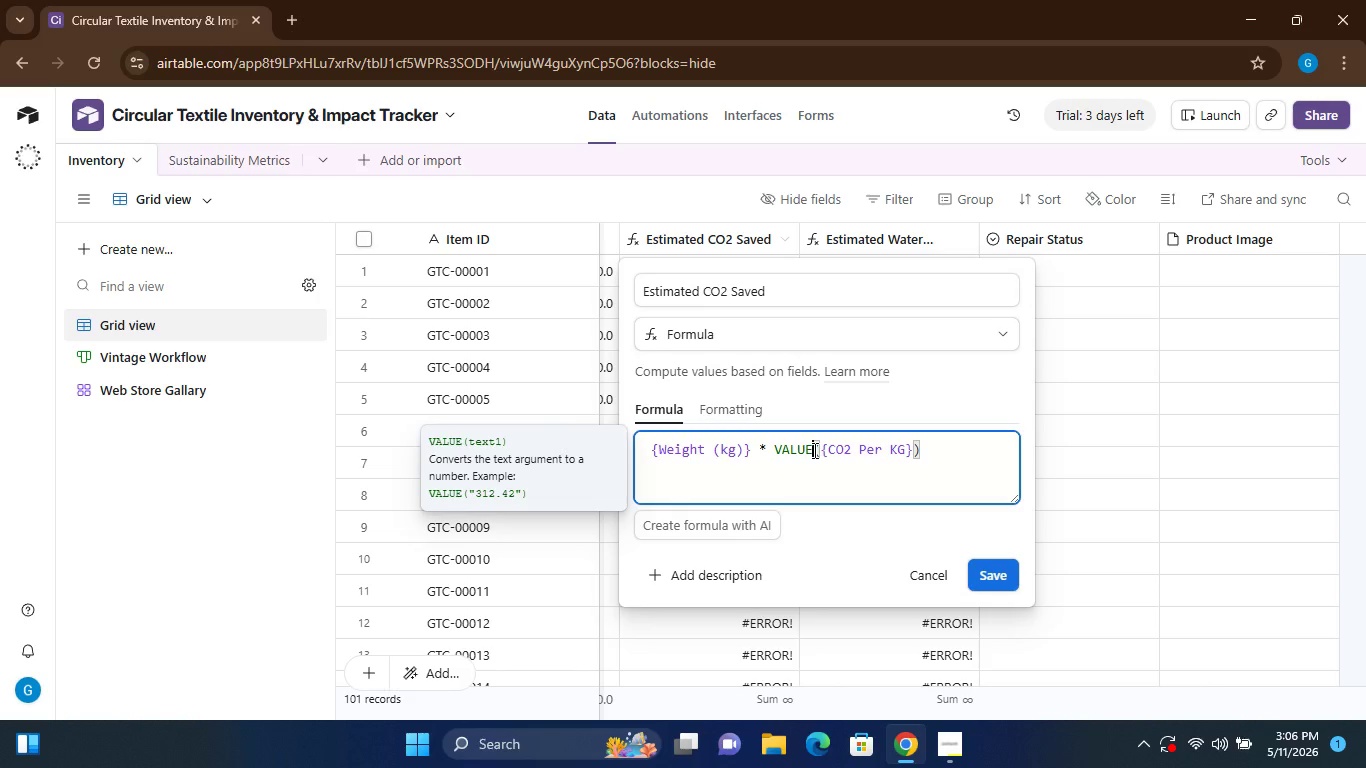 
key(Shift+9)
 